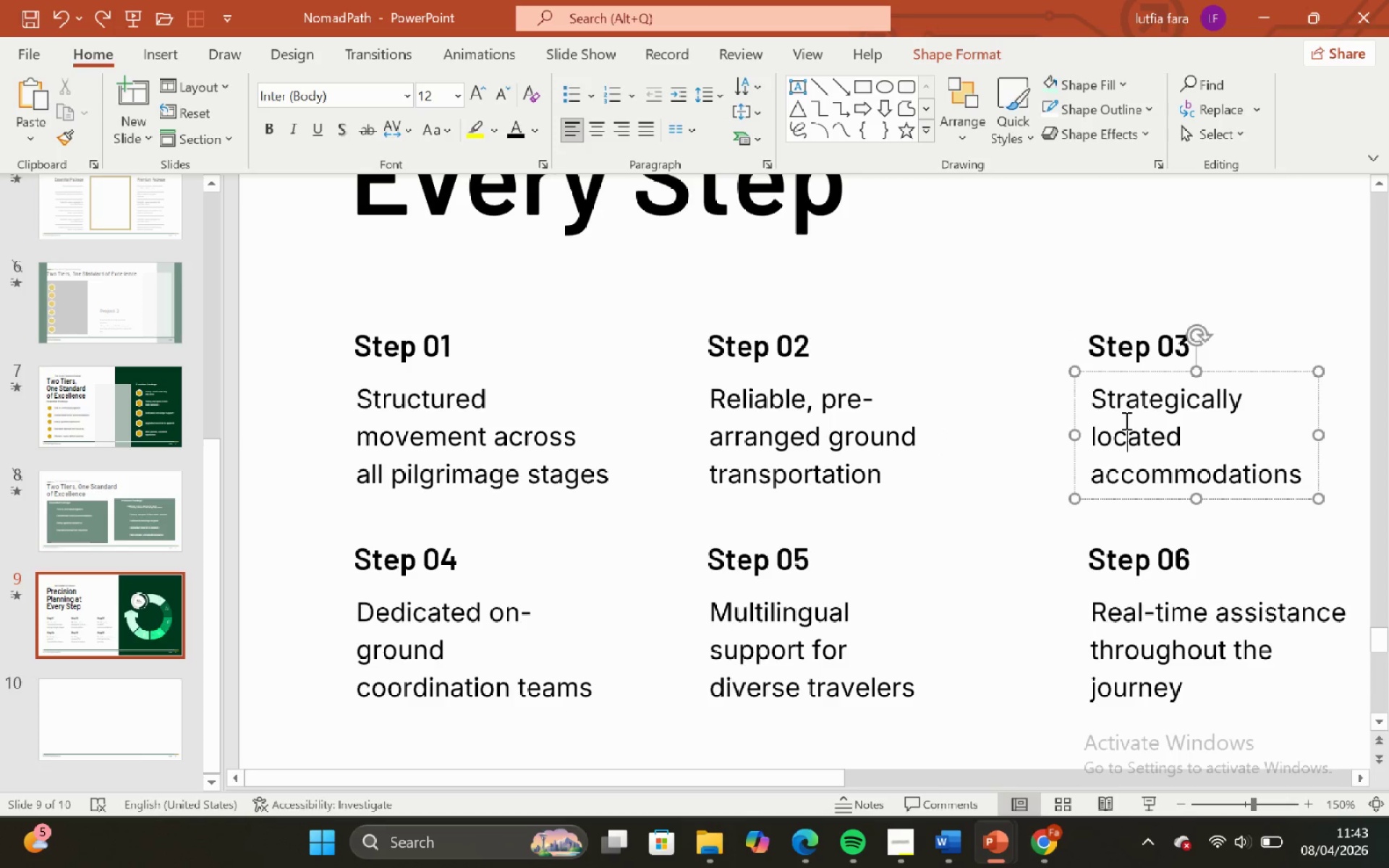 
scroll: coordinate [1125, 420], scroll_direction: down, amount: 2.0
 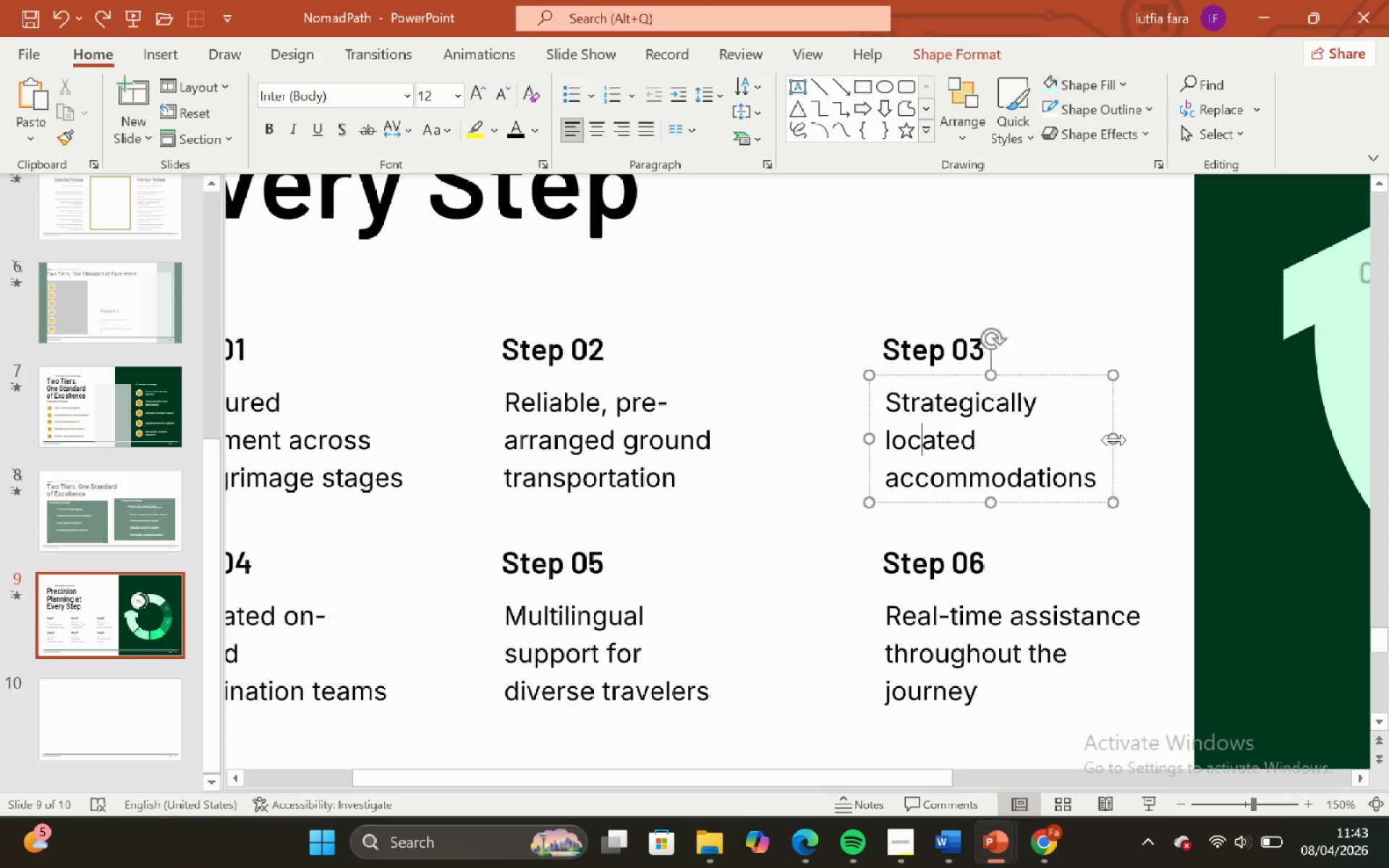 
left_click_drag(start_coordinate=[1114, 440], to_coordinate=[1152, 437])
 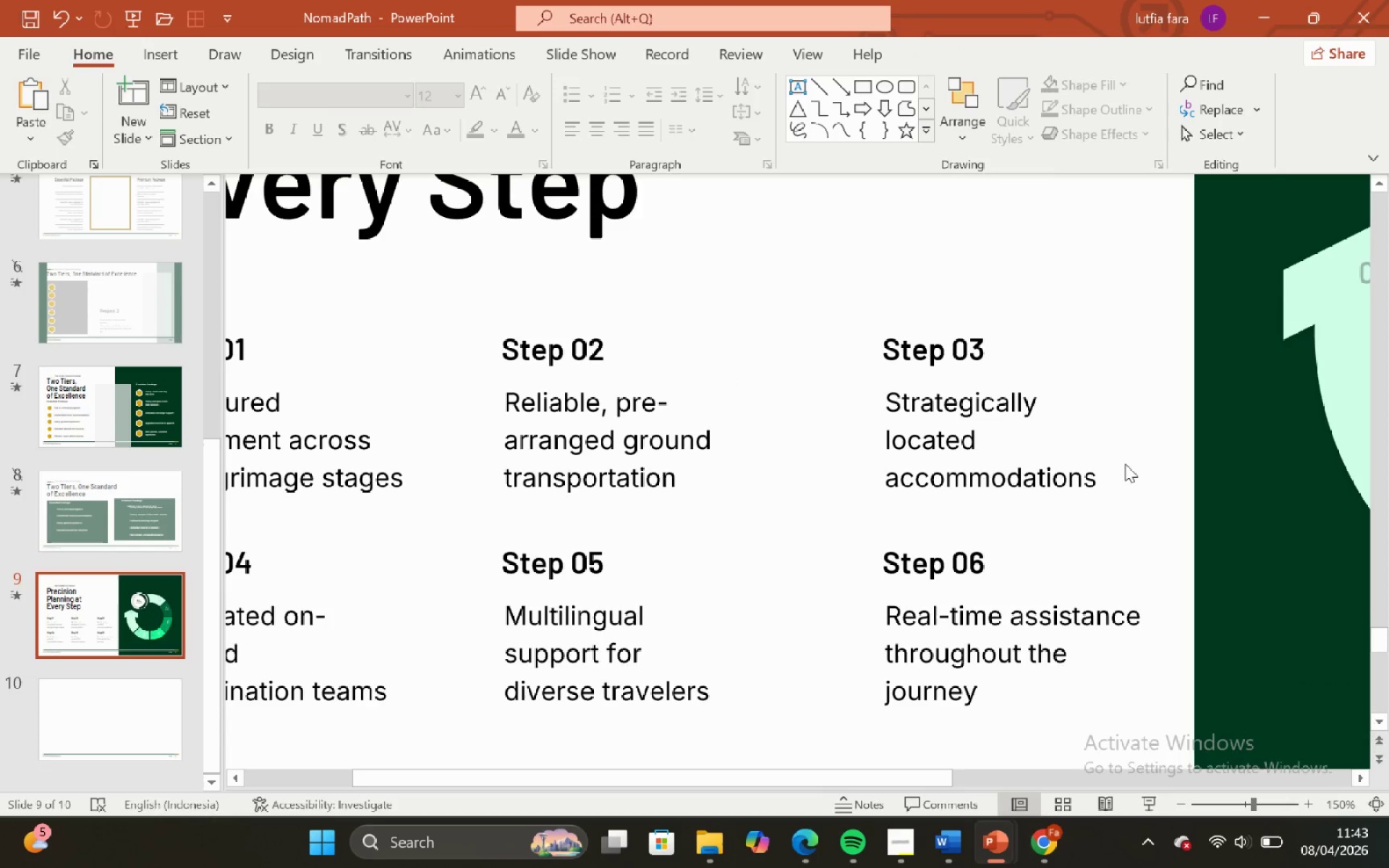 
double_click([1066, 482])
 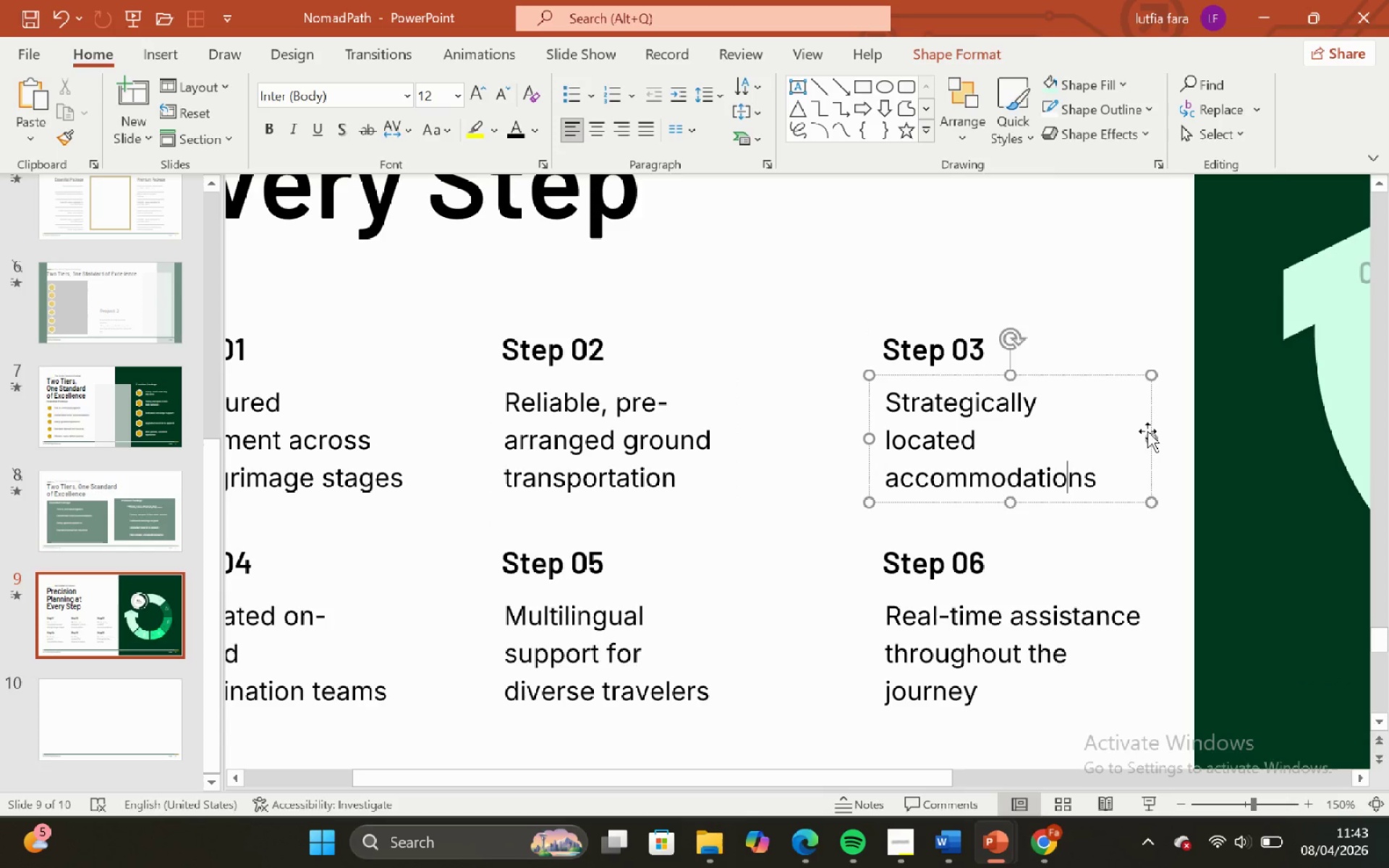 
left_click_drag(start_coordinate=[1147, 431], to_coordinate=[1153, 430])
 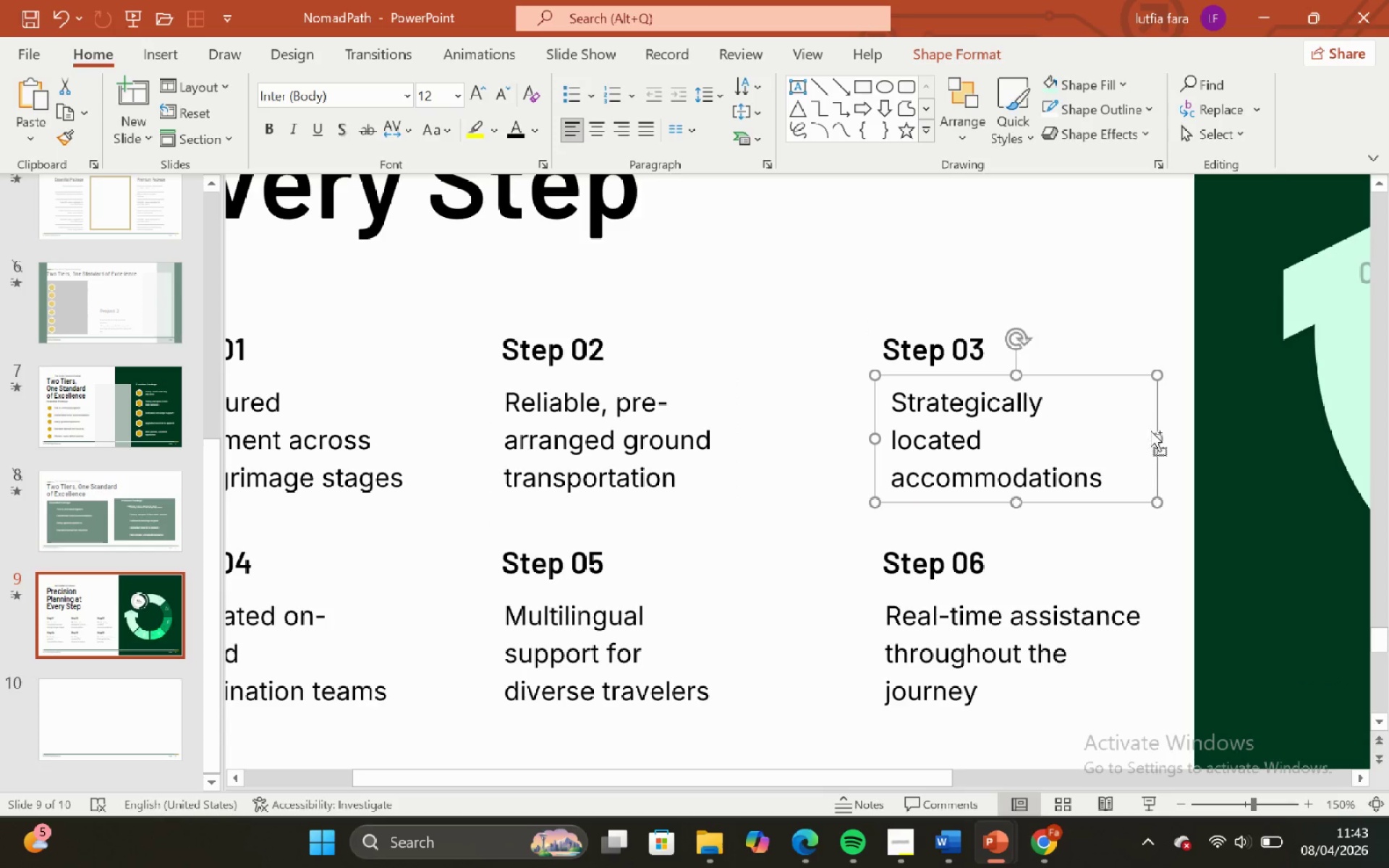 
key(Control+ControlLeft)
 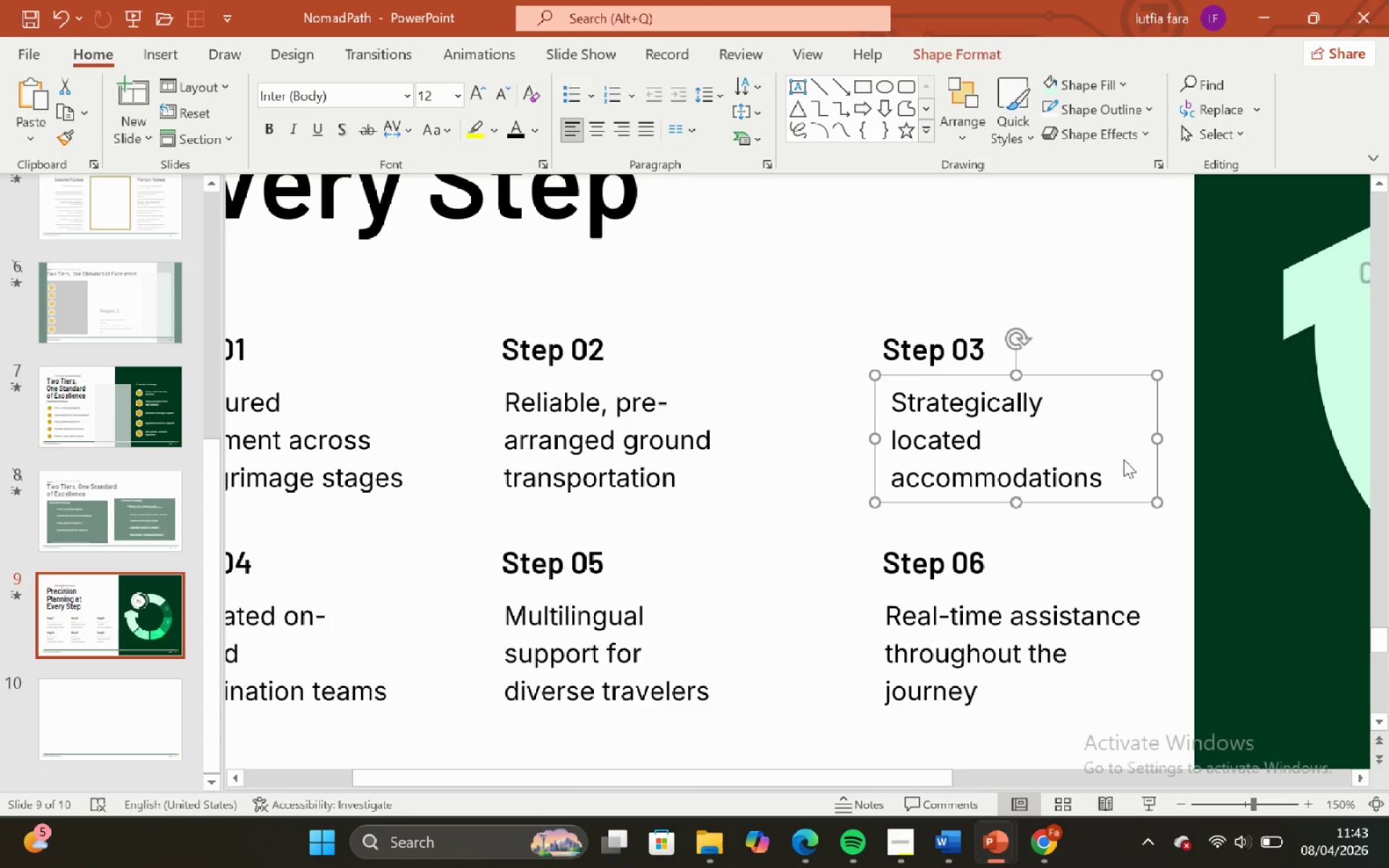 
key(Control+ControlLeft)
 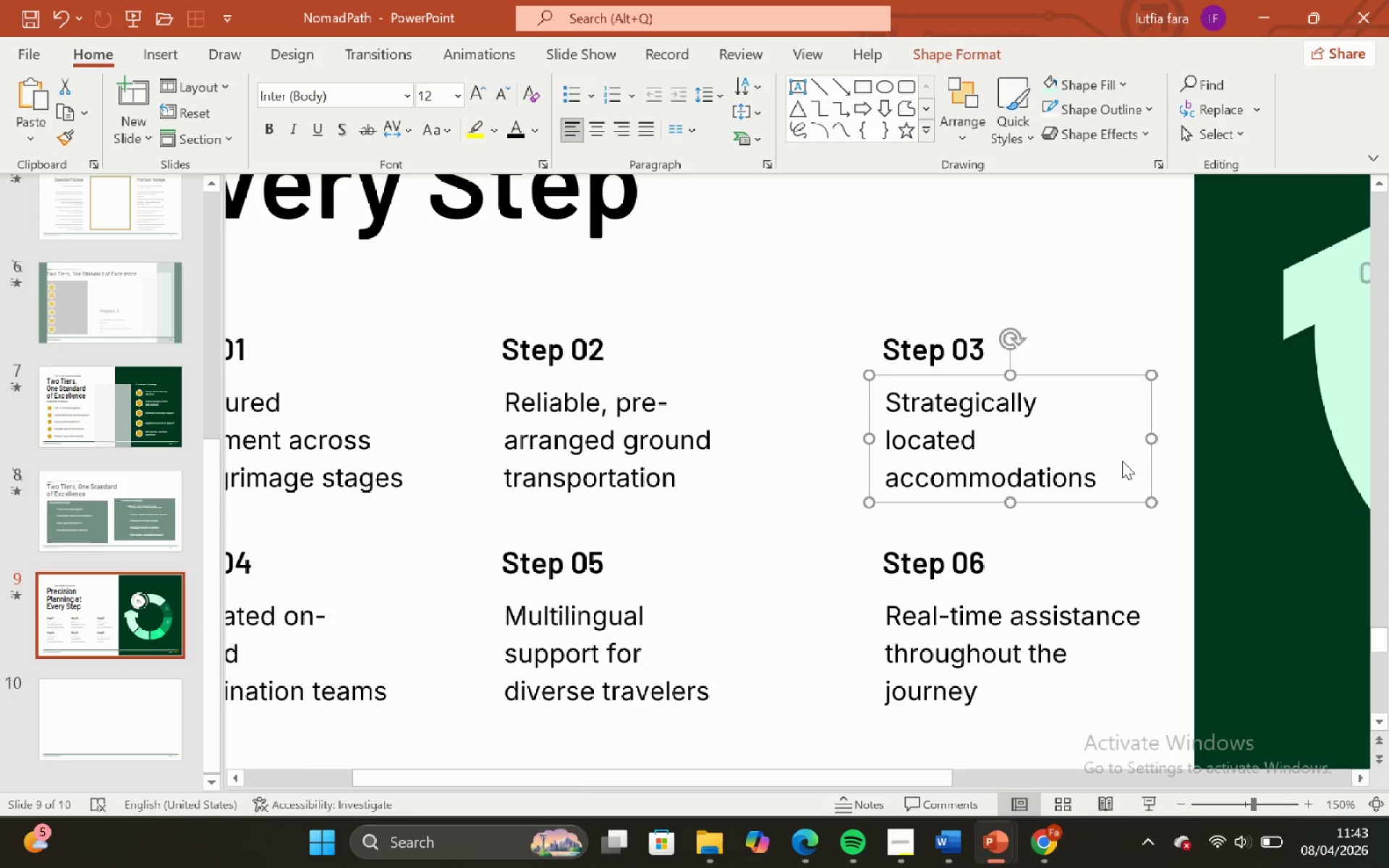 
key(Control+Z)
 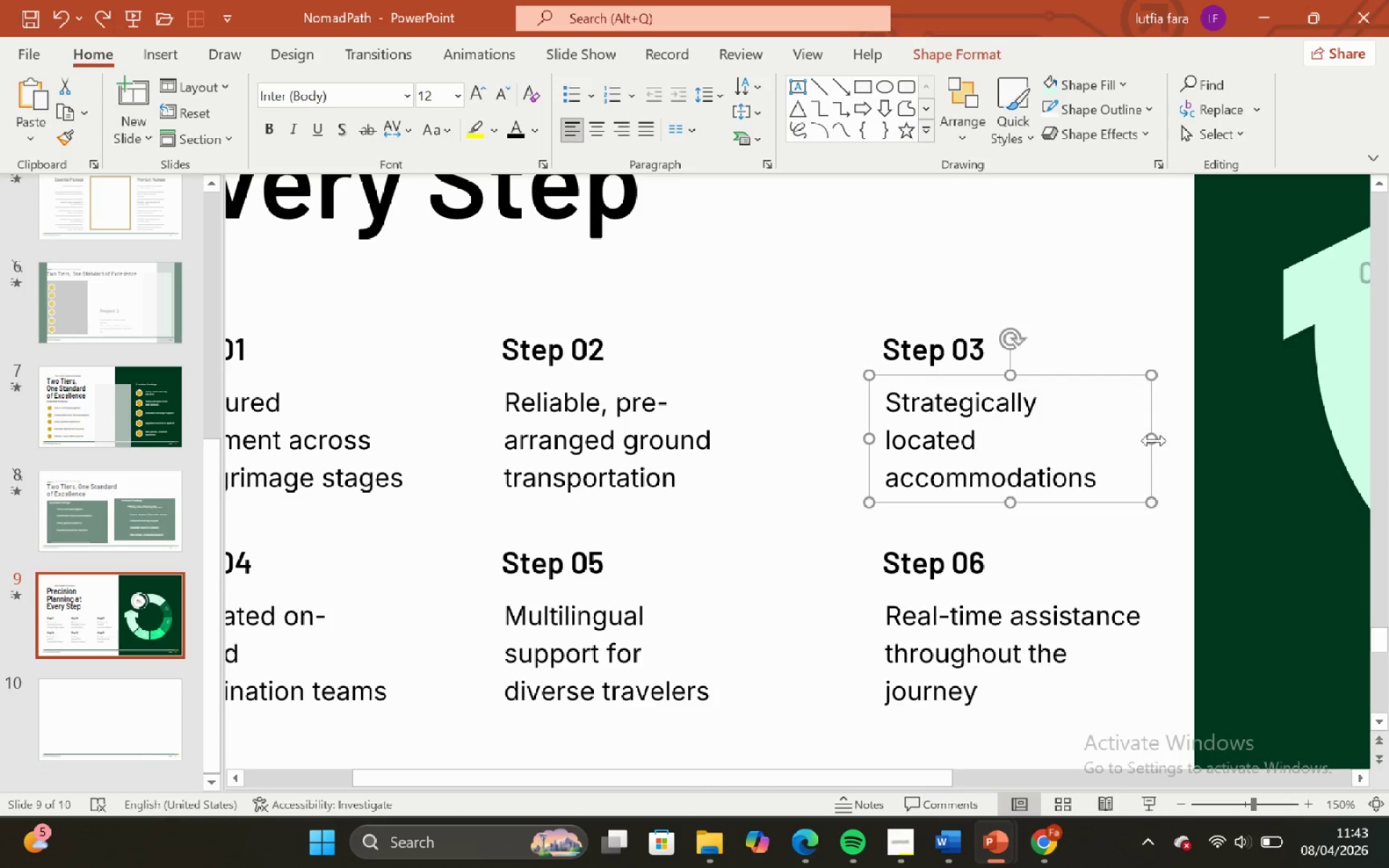 
left_click_drag(start_coordinate=[1152, 439], to_coordinate=[1168, 434])
 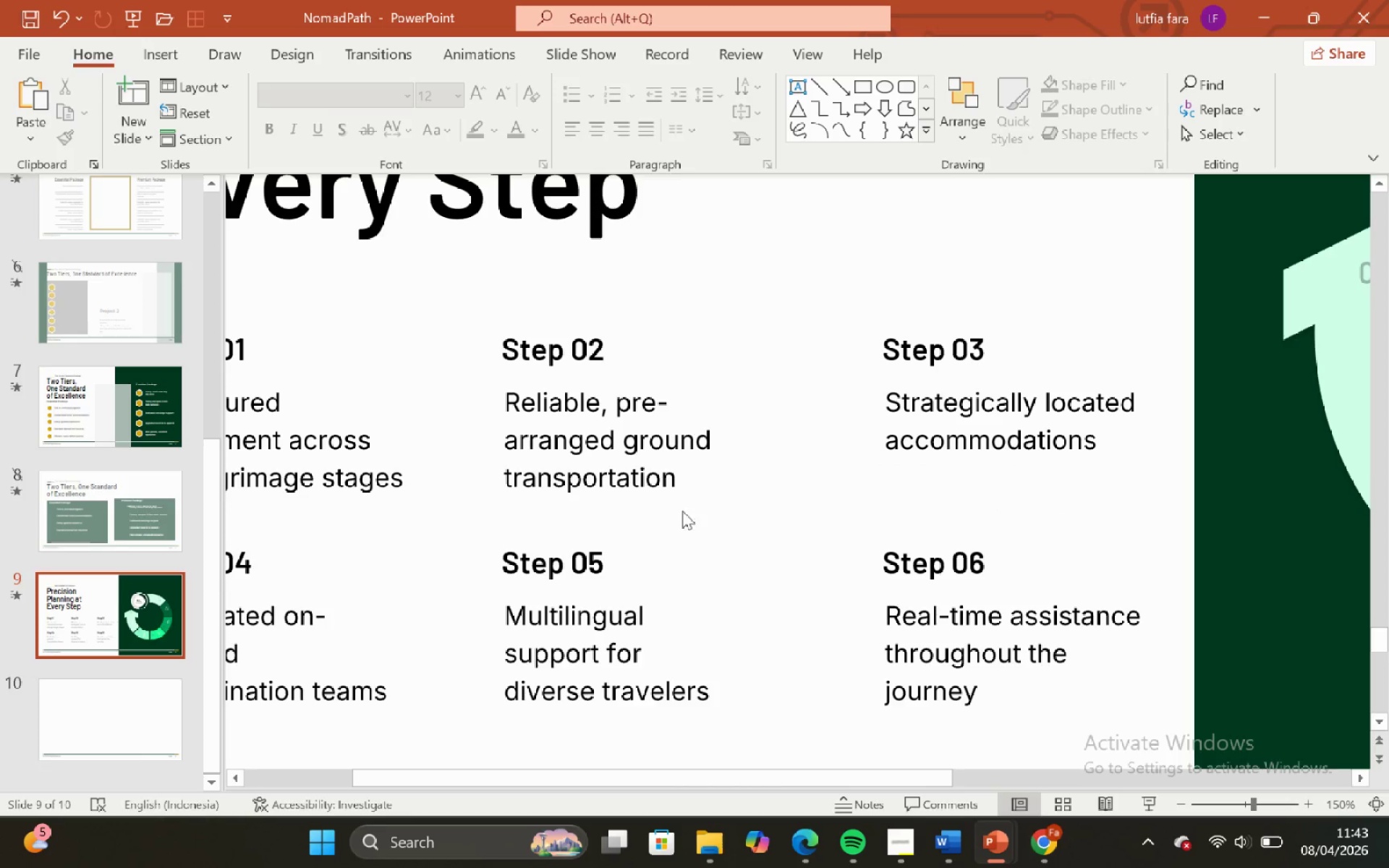 
left_click_drag(start_coordinate=[642, 493], to_coordinate=[642, 488])
 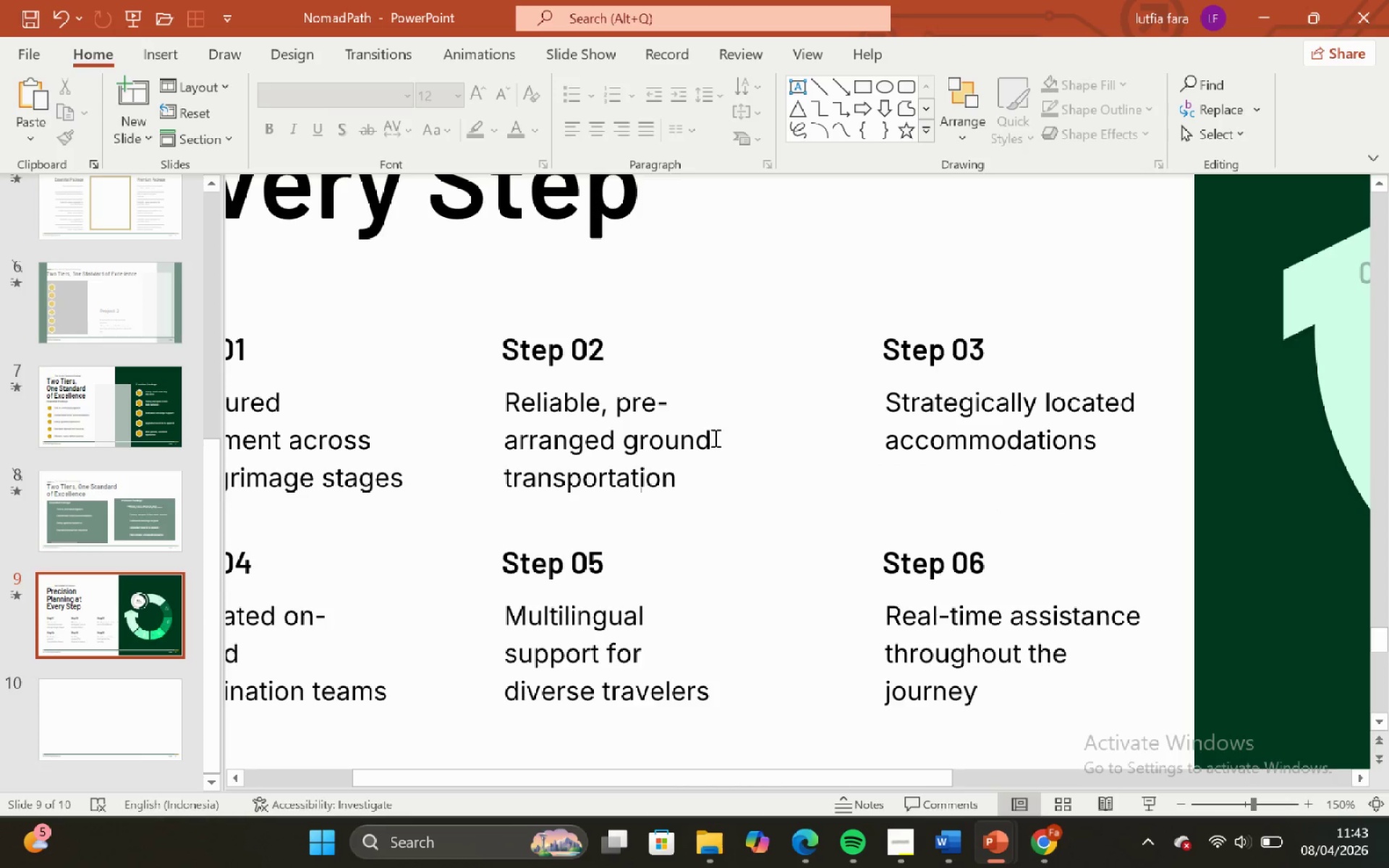 
left_click([714, 438])
 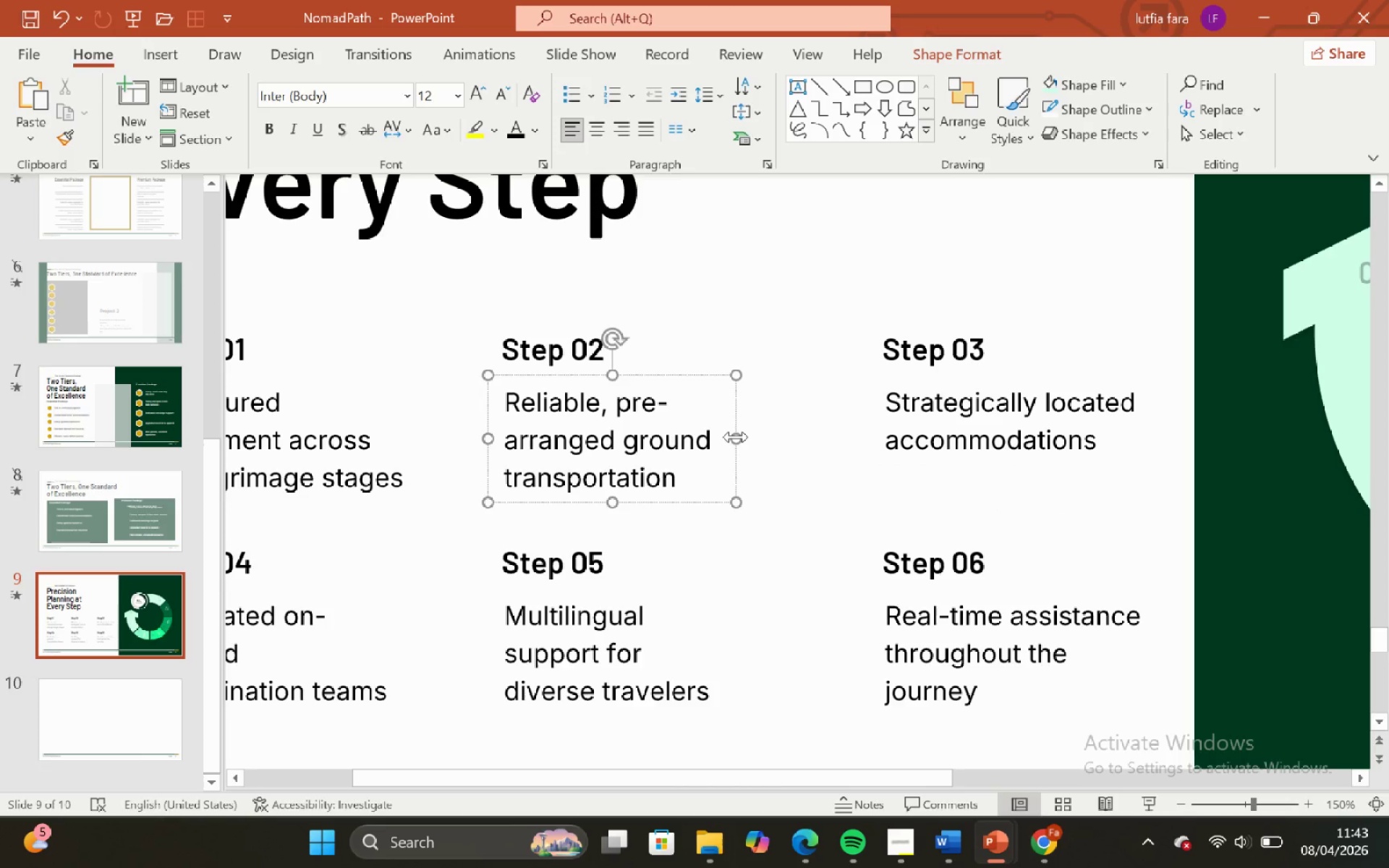 
left_click_drag(start_coordinate=[736, 437], to_coordinate=[818, 416])
 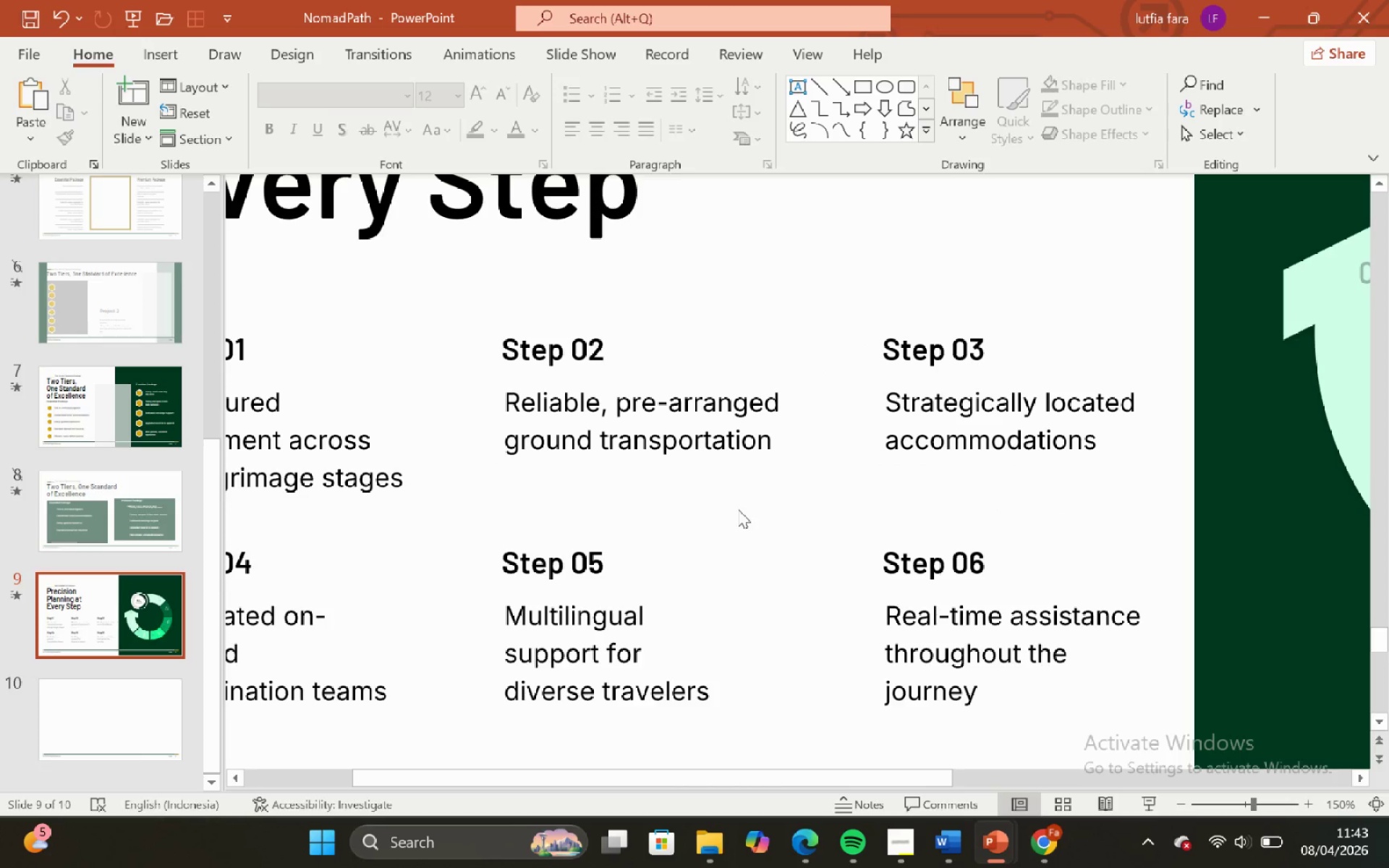 
scroll: coordinate [738, 509], scroll_direction: none, amount: 0.0
 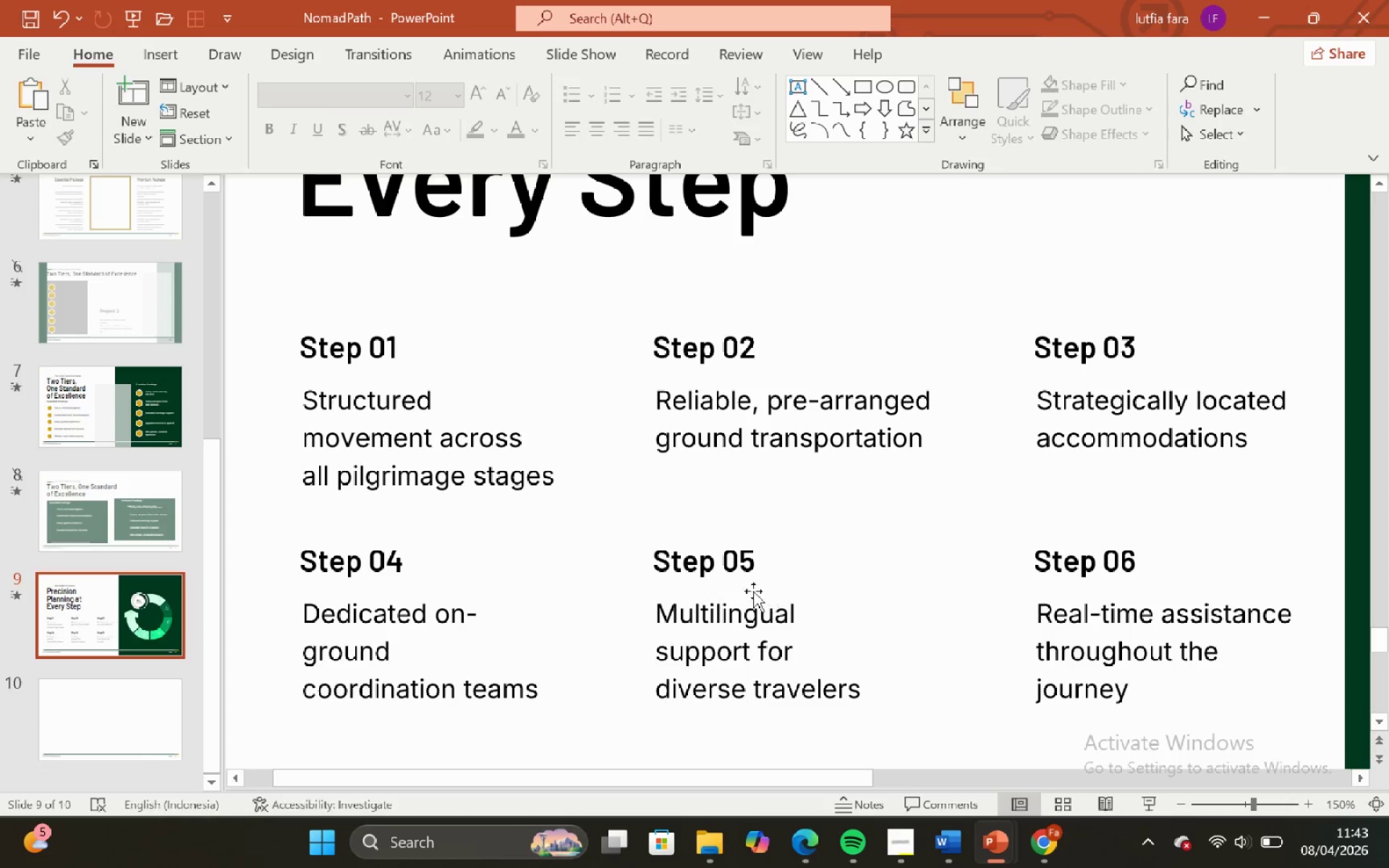 
key(Control+ControlLeft)
 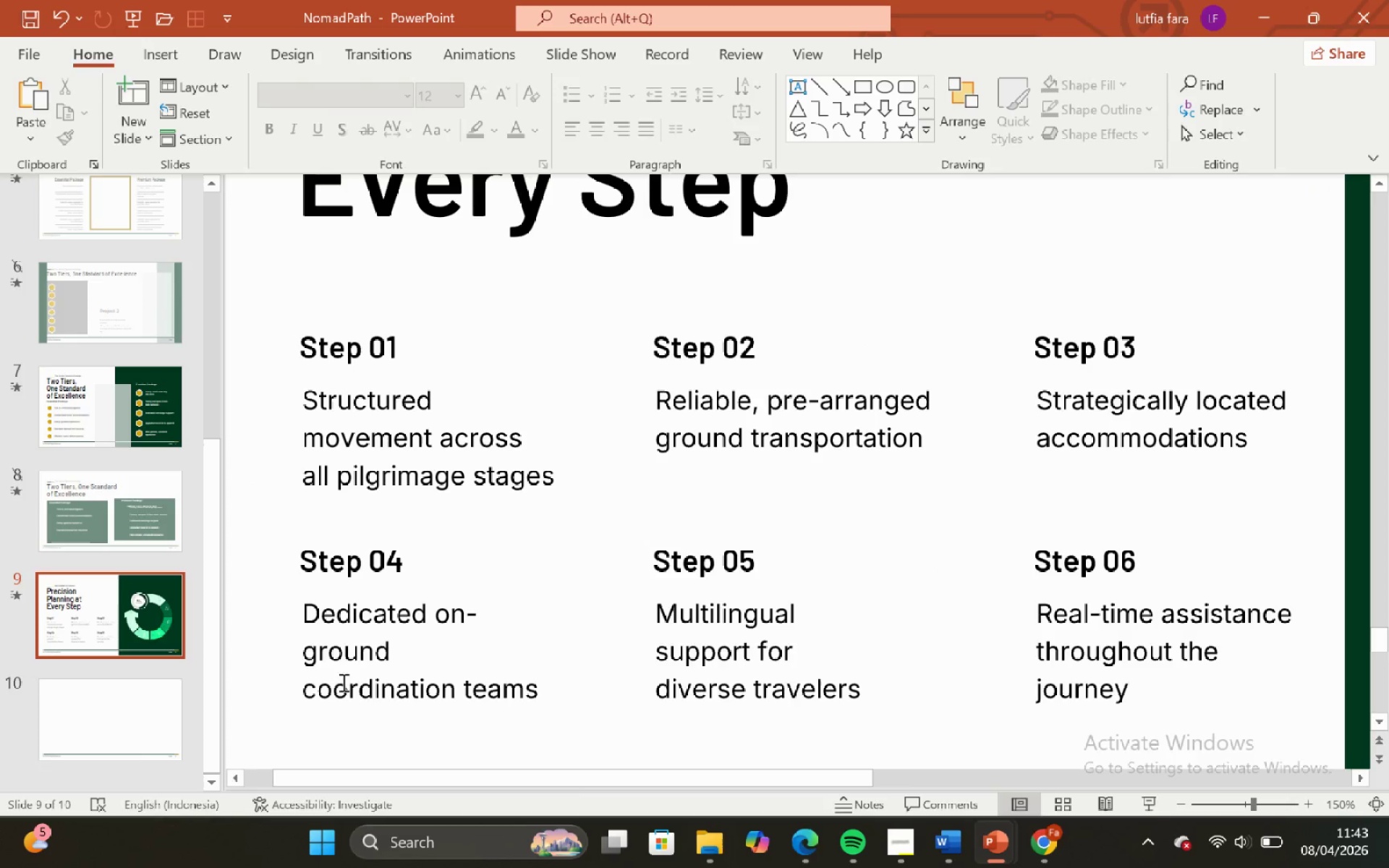 
left_click([339, 683])
 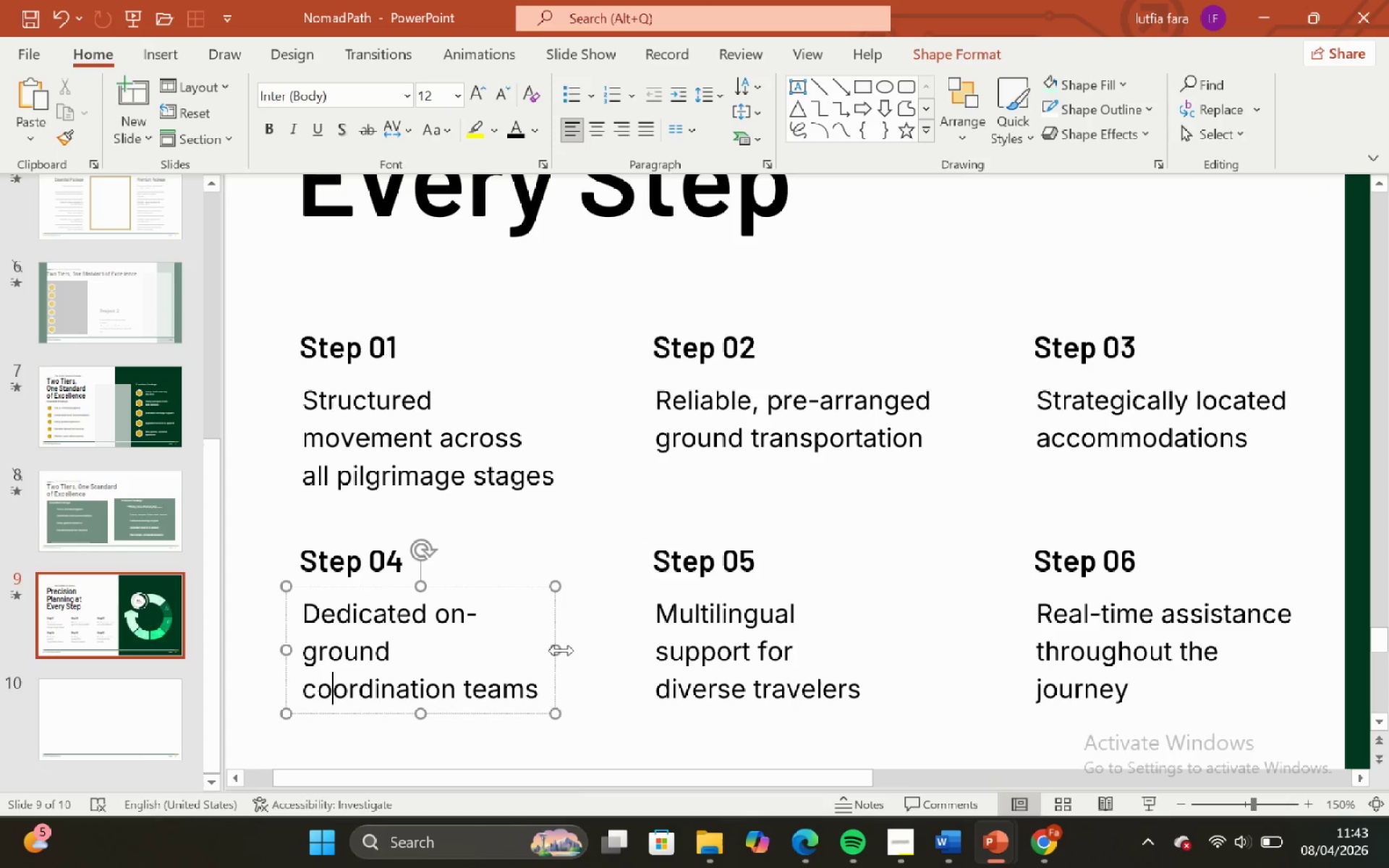 
left_click_drag(start_coordinate=[561, 650], to_coordinate=[599, 640])
 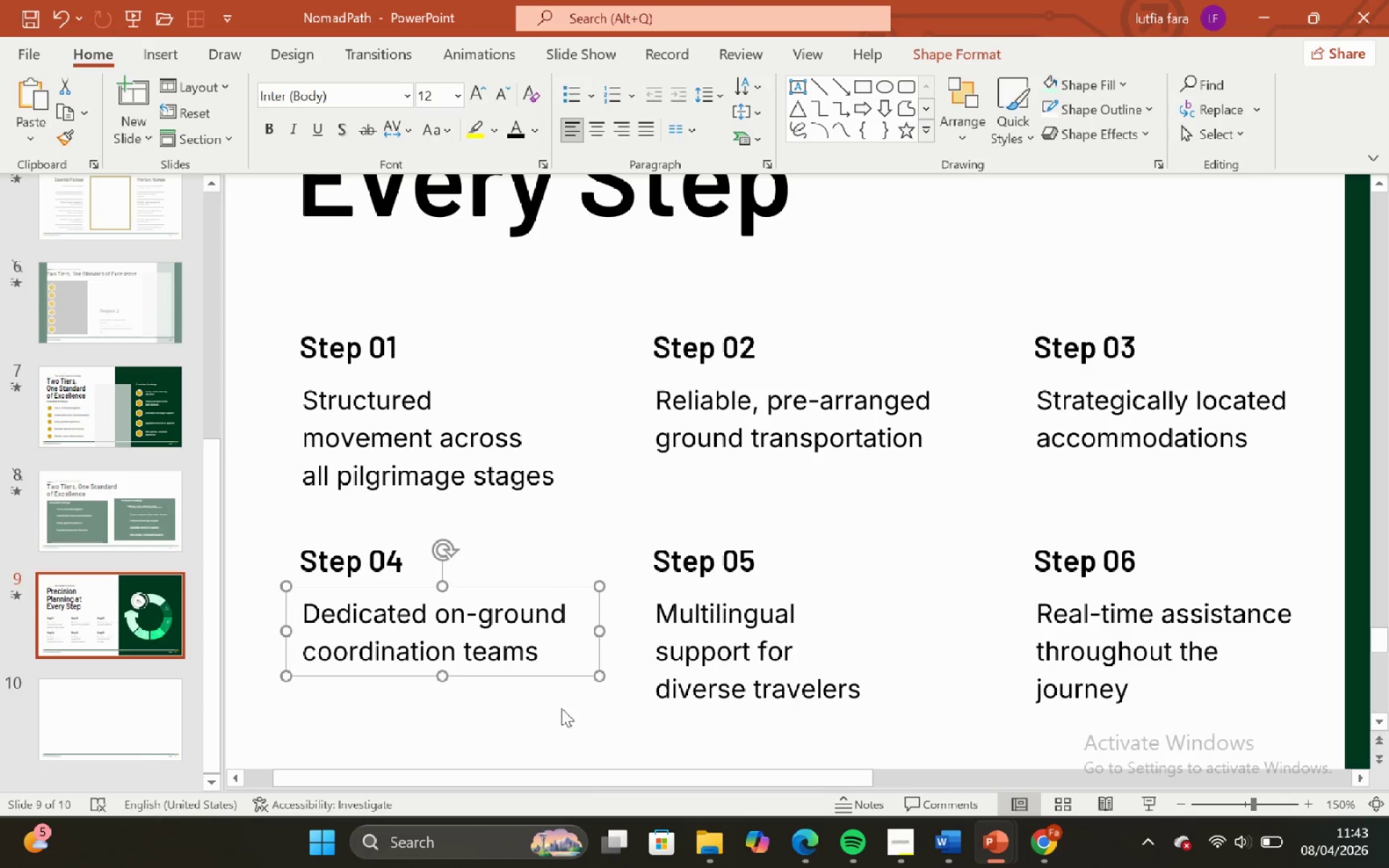 
left_click_drag(start_coordinate=[561, 708], to_coordinate=[572, 700])
 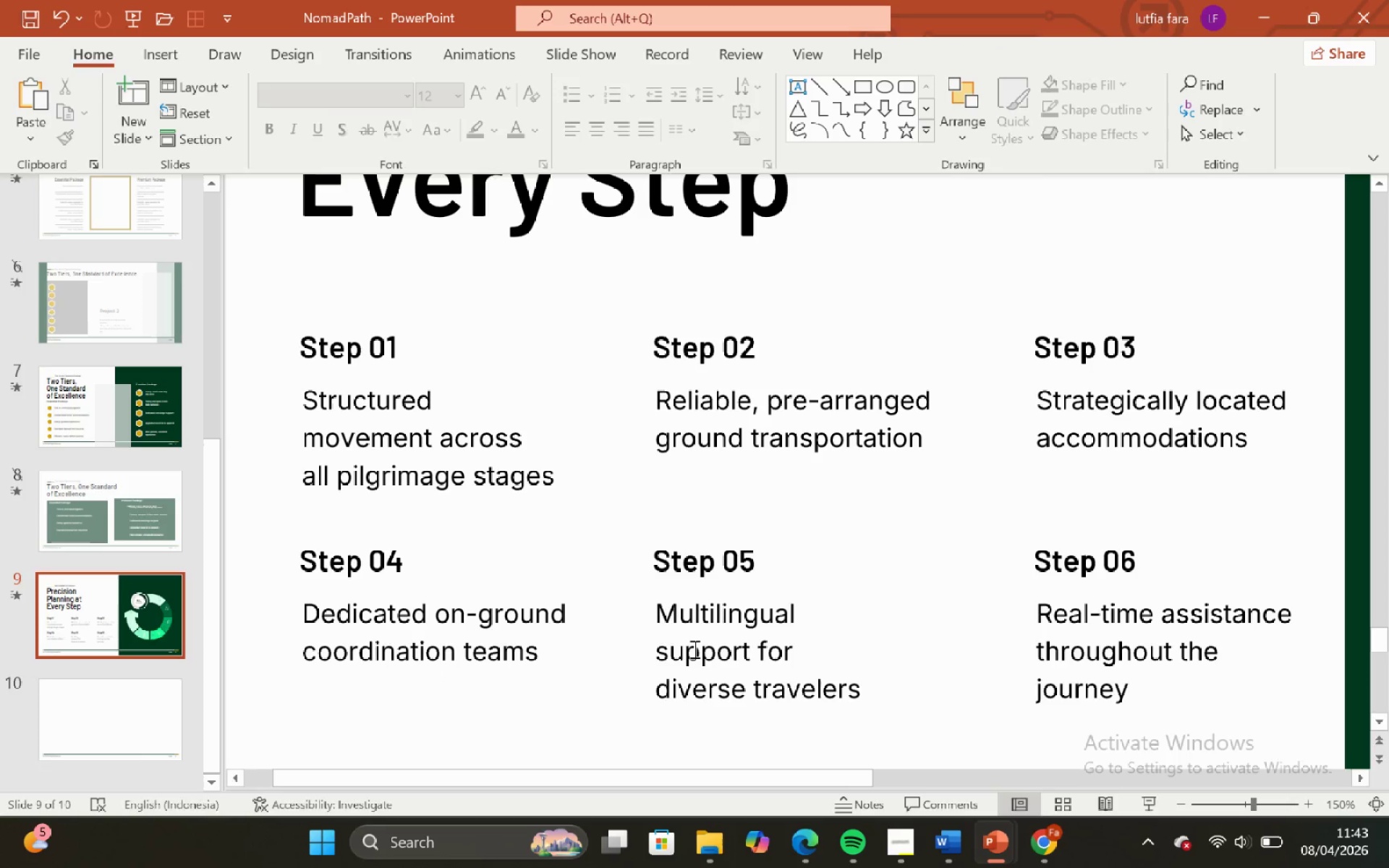 
left_click_drag(start_coordinate=[693, 649], to_coordinate=[694, 644])
 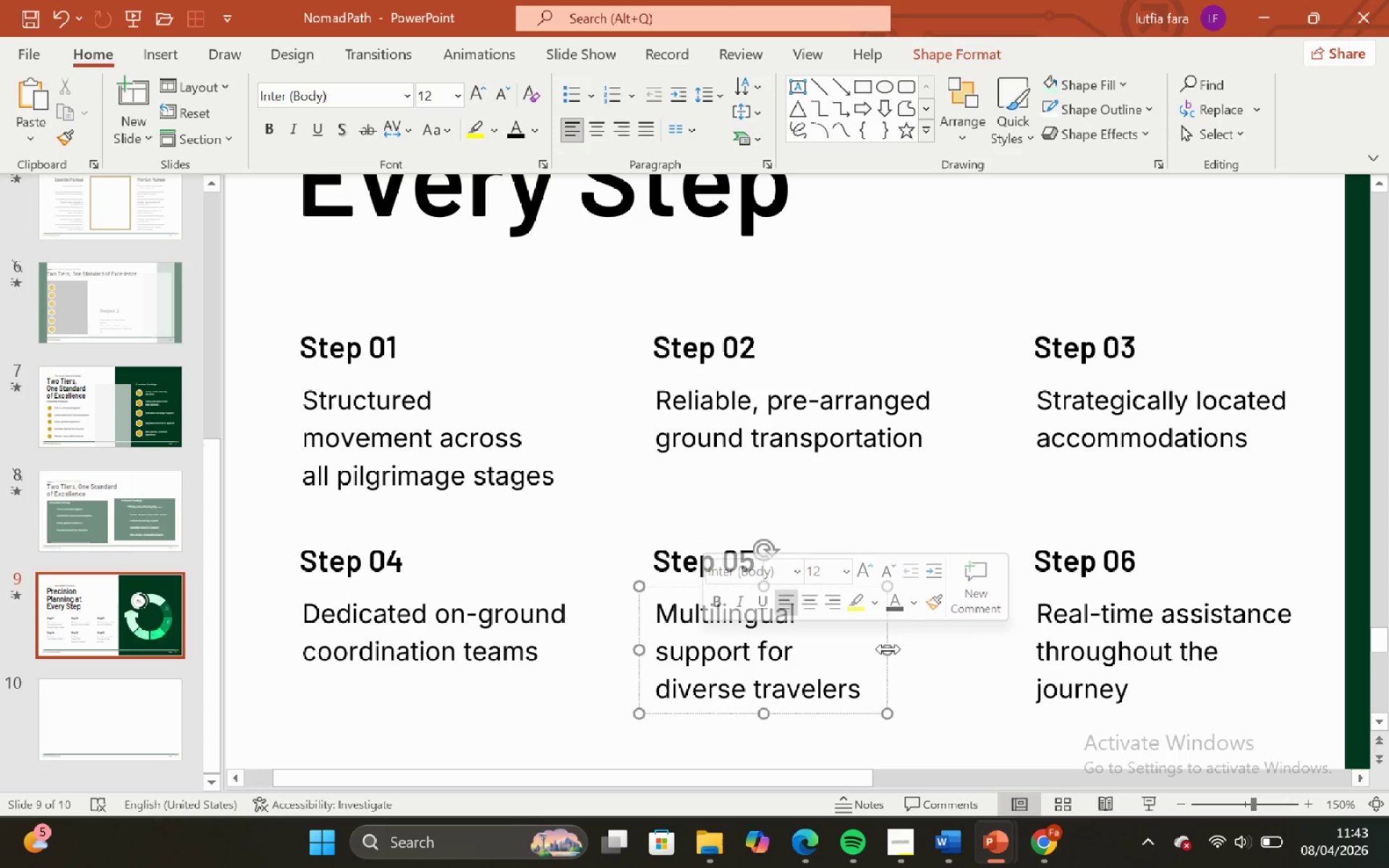 
left_click_drag(start_coordinate=[888, 650], to_coordinate=[932, 633])
 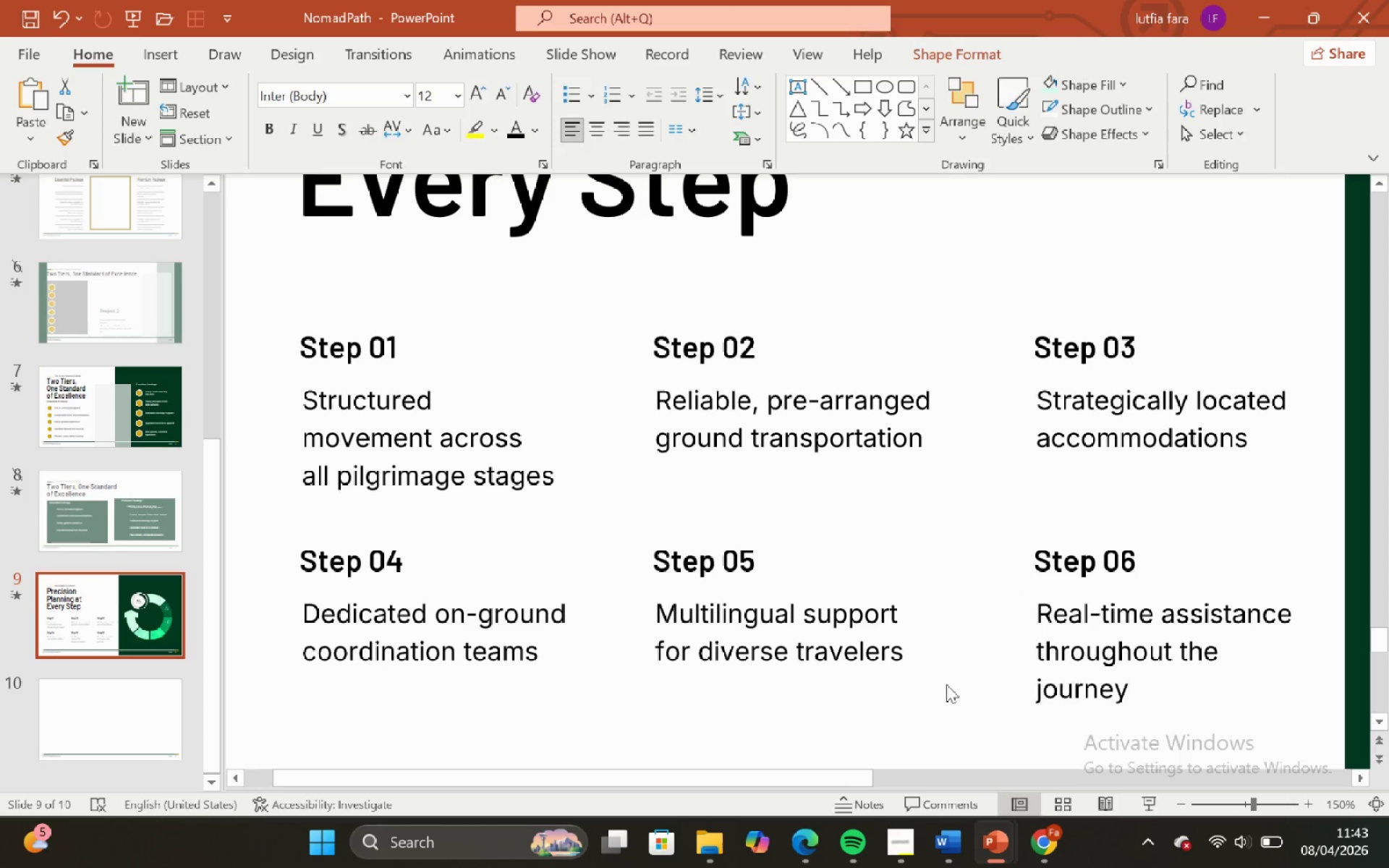 
left_click([946, 684])
 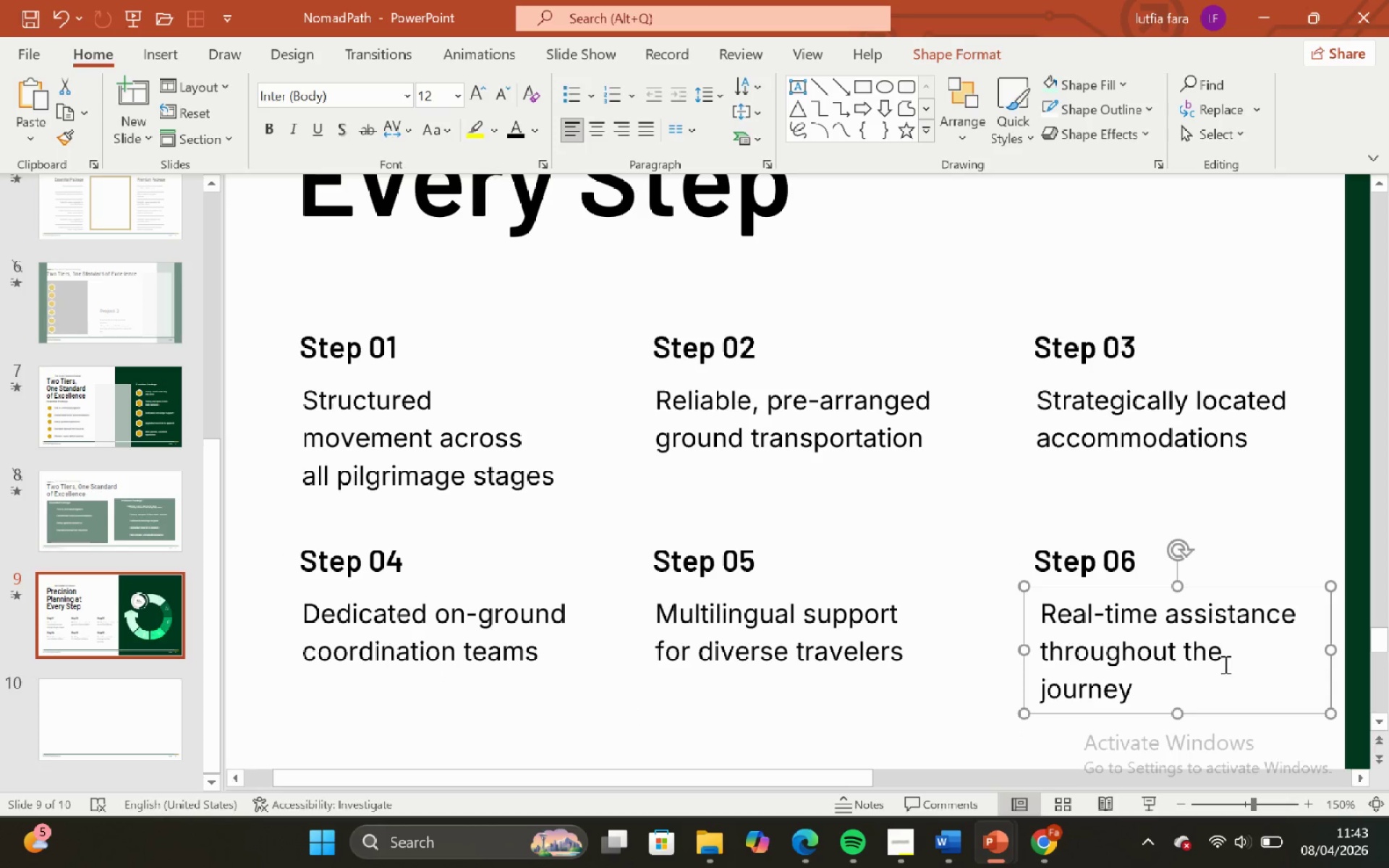 
key(Control+Z)
 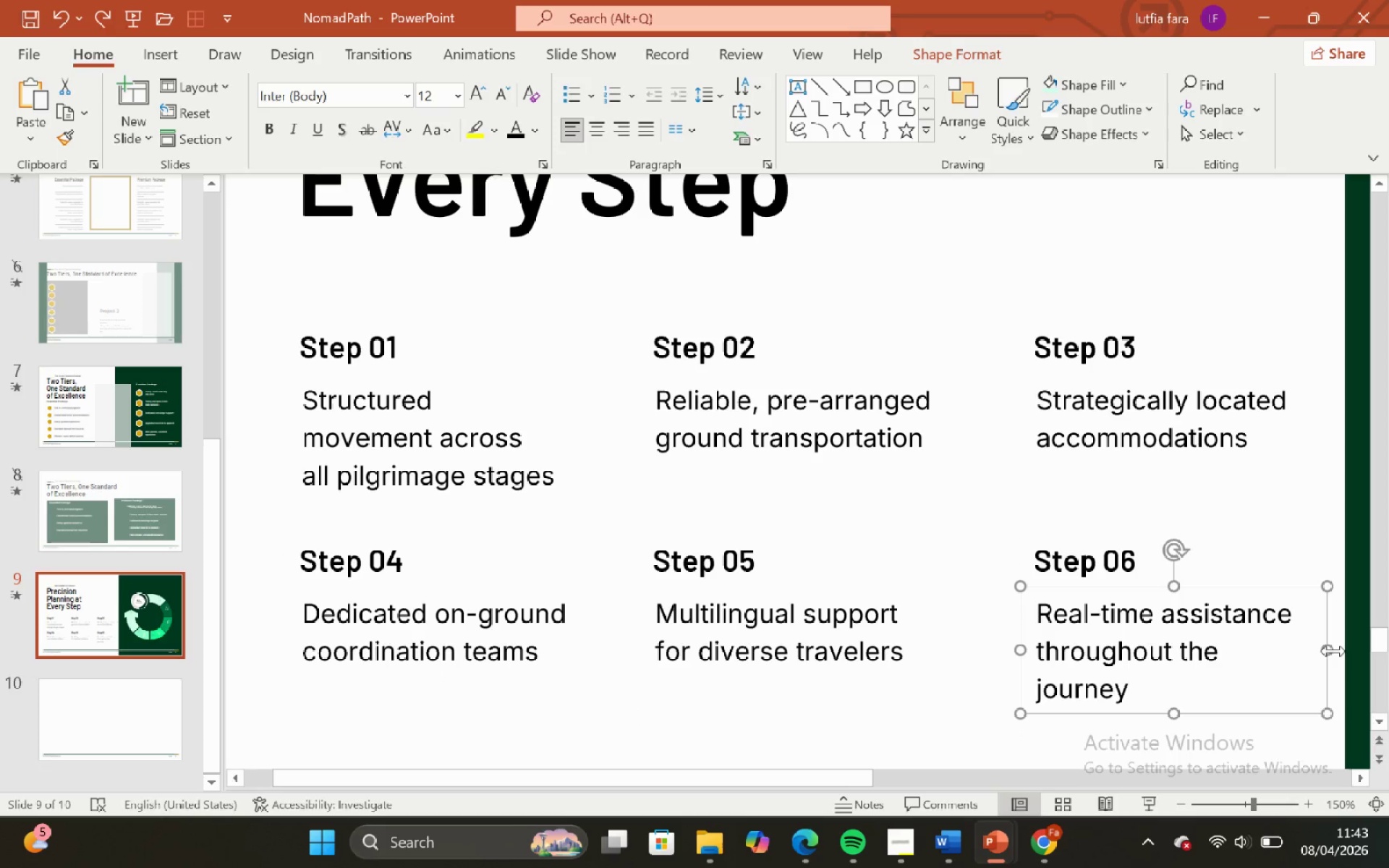 
left_click_drag(start_coordinate=[1333, 651], to_coordinate=[1347, 646])
 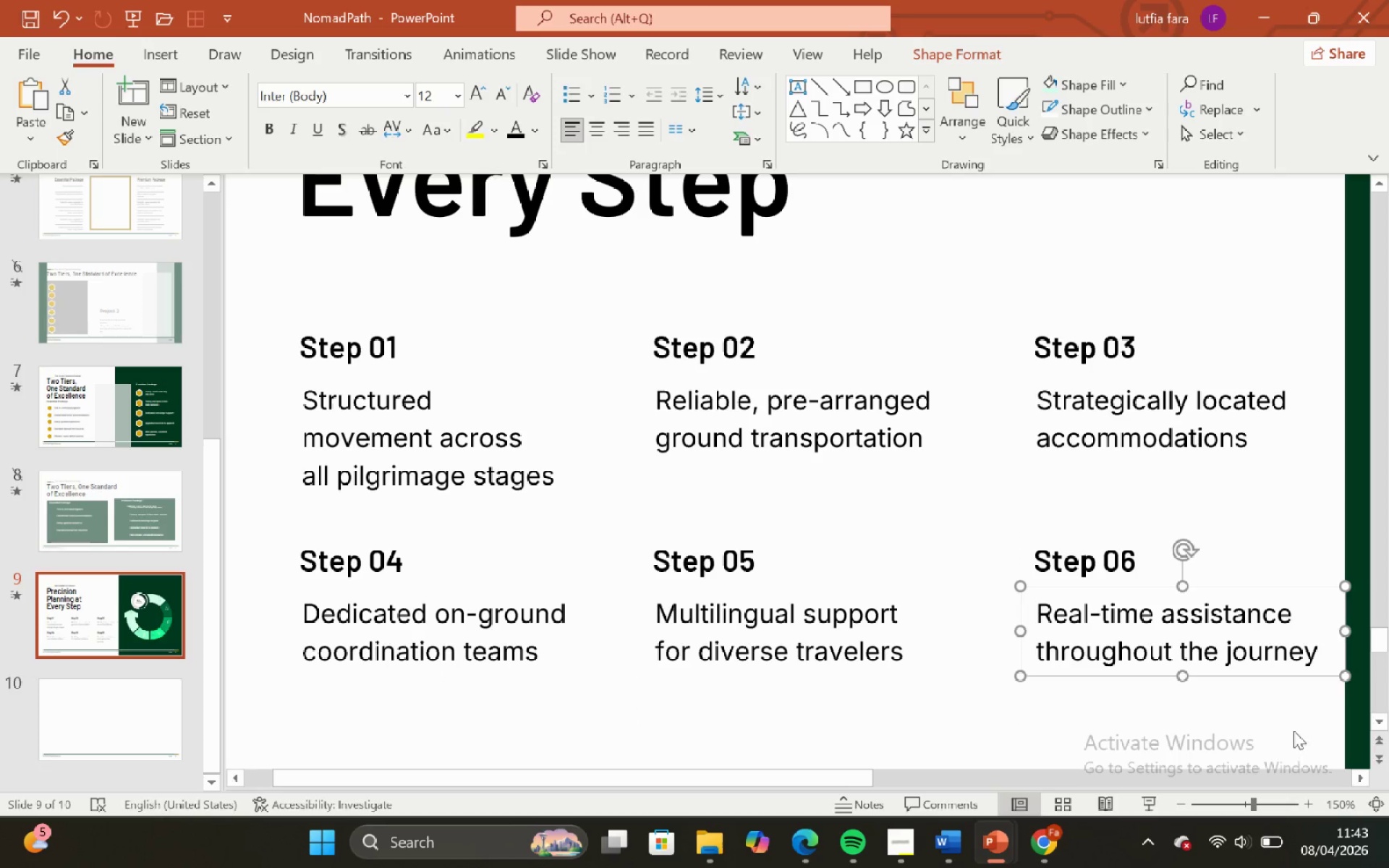 
left_click_drag(start_coordinate=[1294, 731], to_coordinate=[1293, 724])
 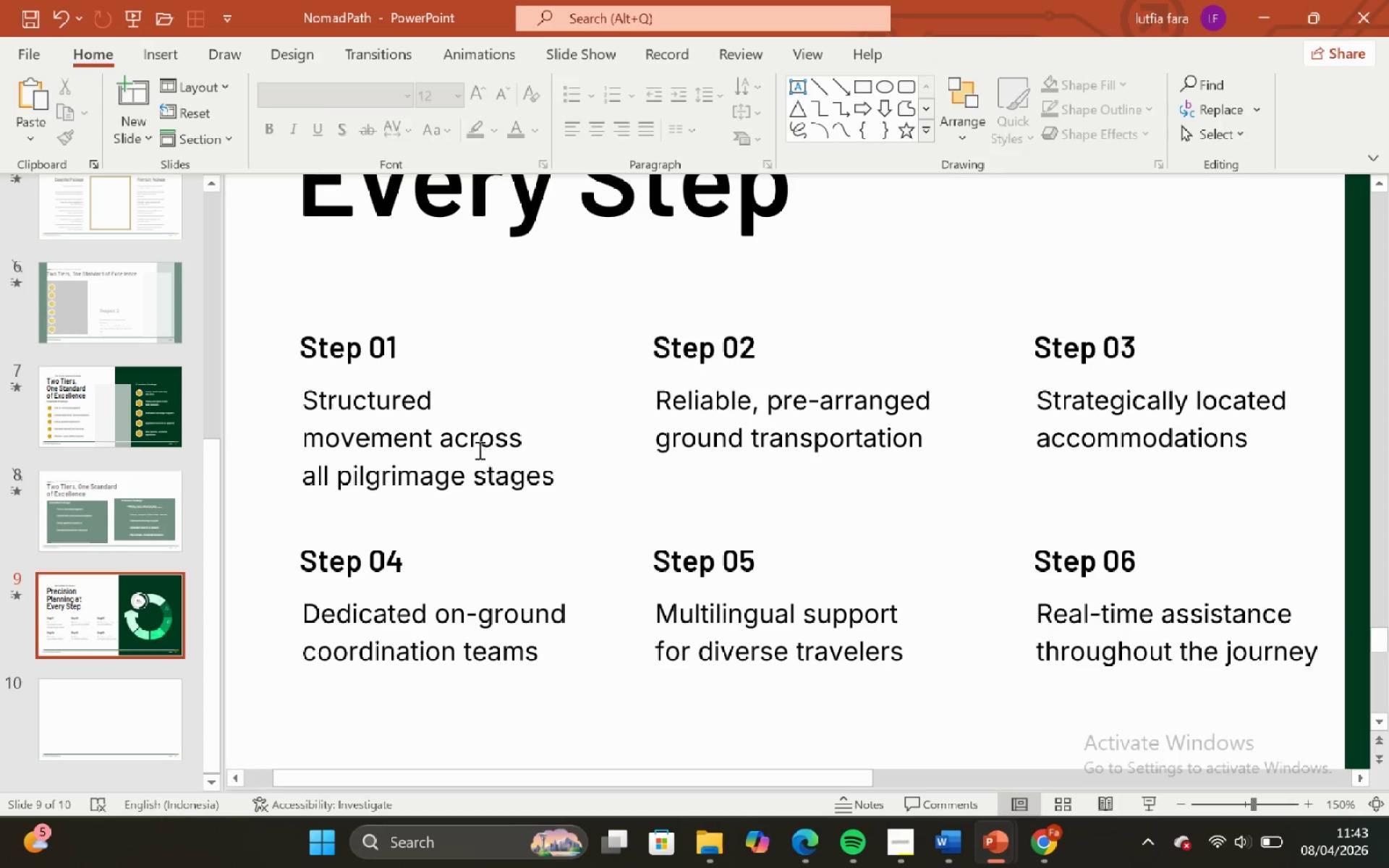 
left_click([478, 450])
 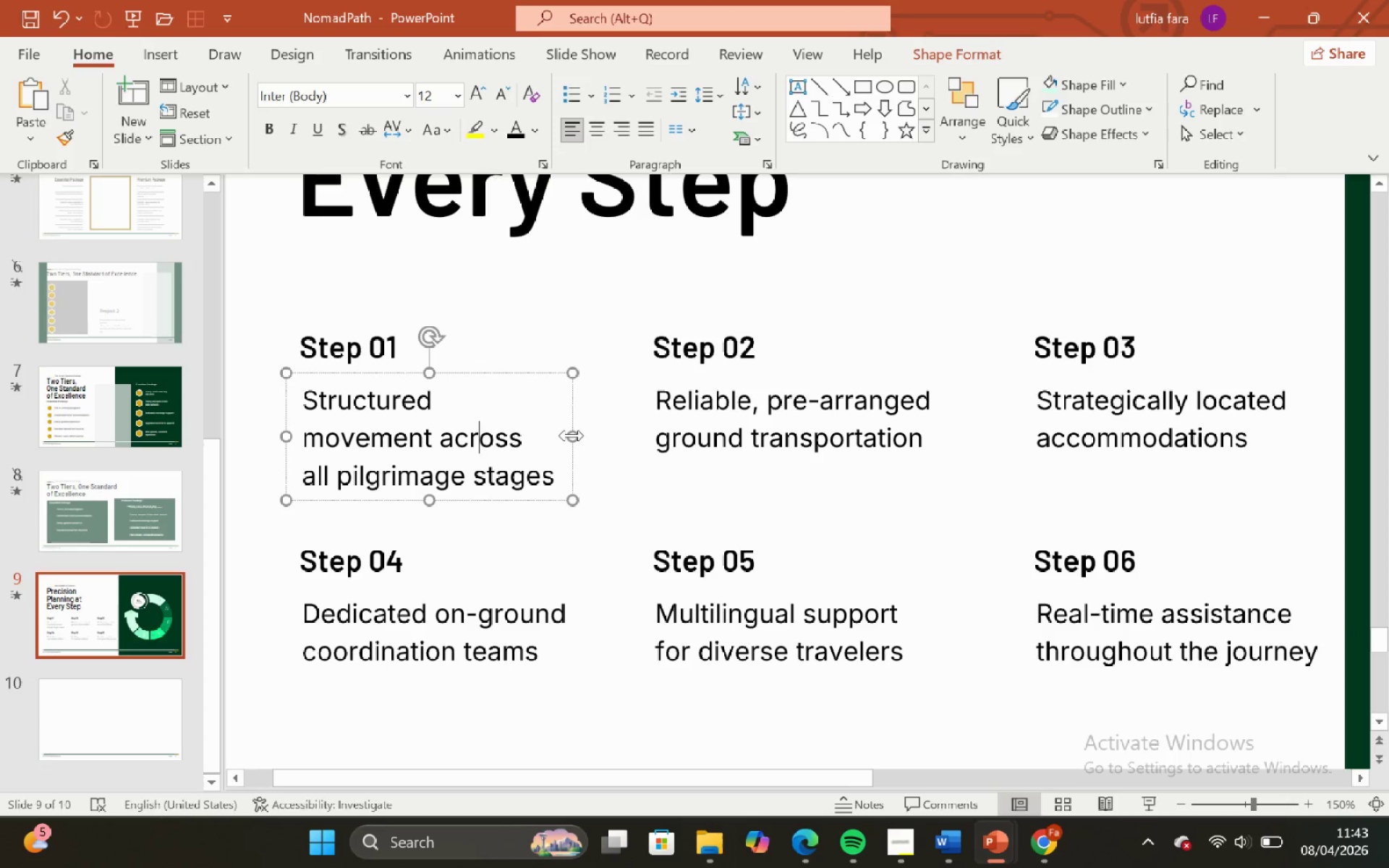 
left_click_drag(start_coordinate=[572, 435], to_coordinate=[572, 426])
 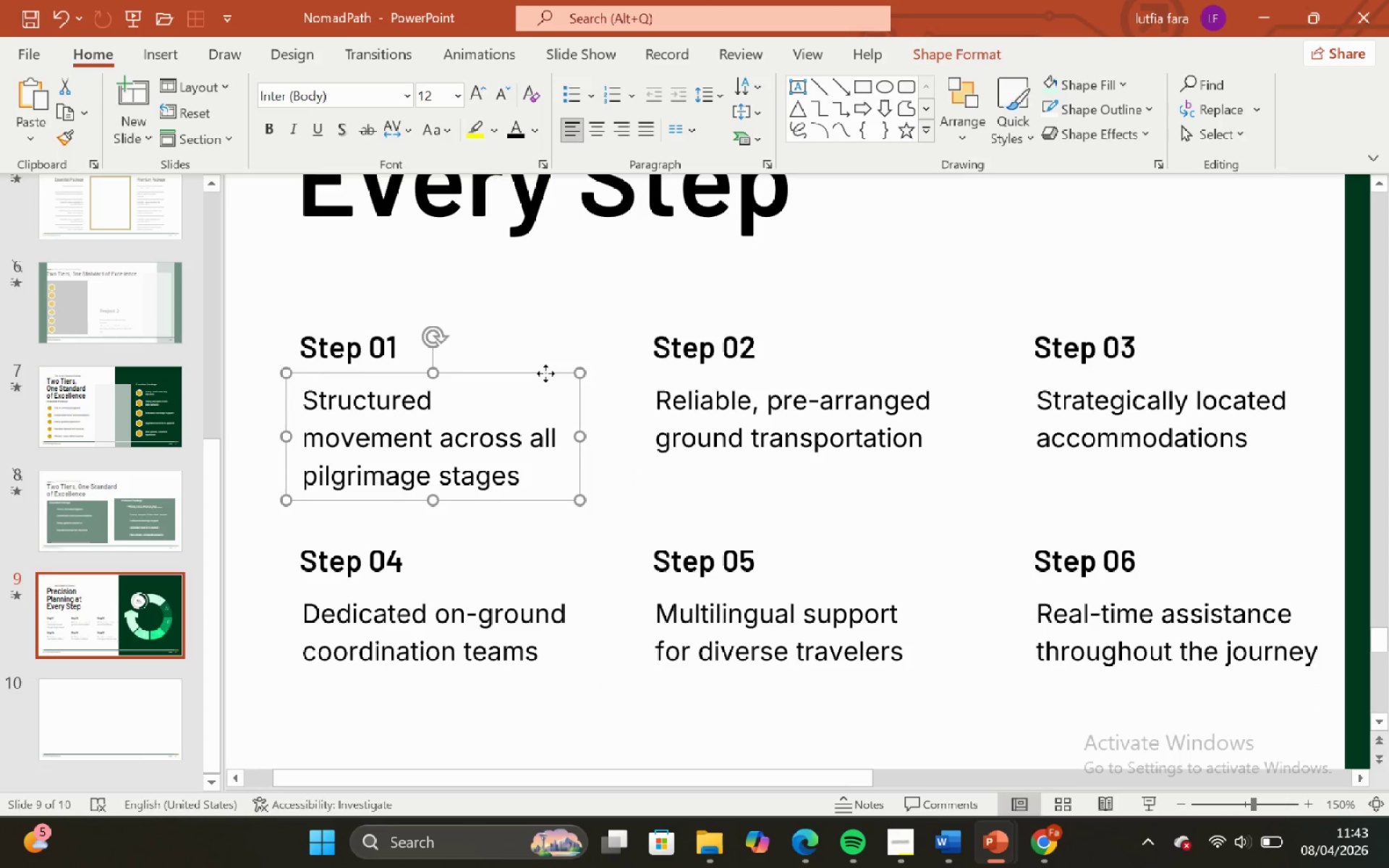 
left_click([545, 373])
 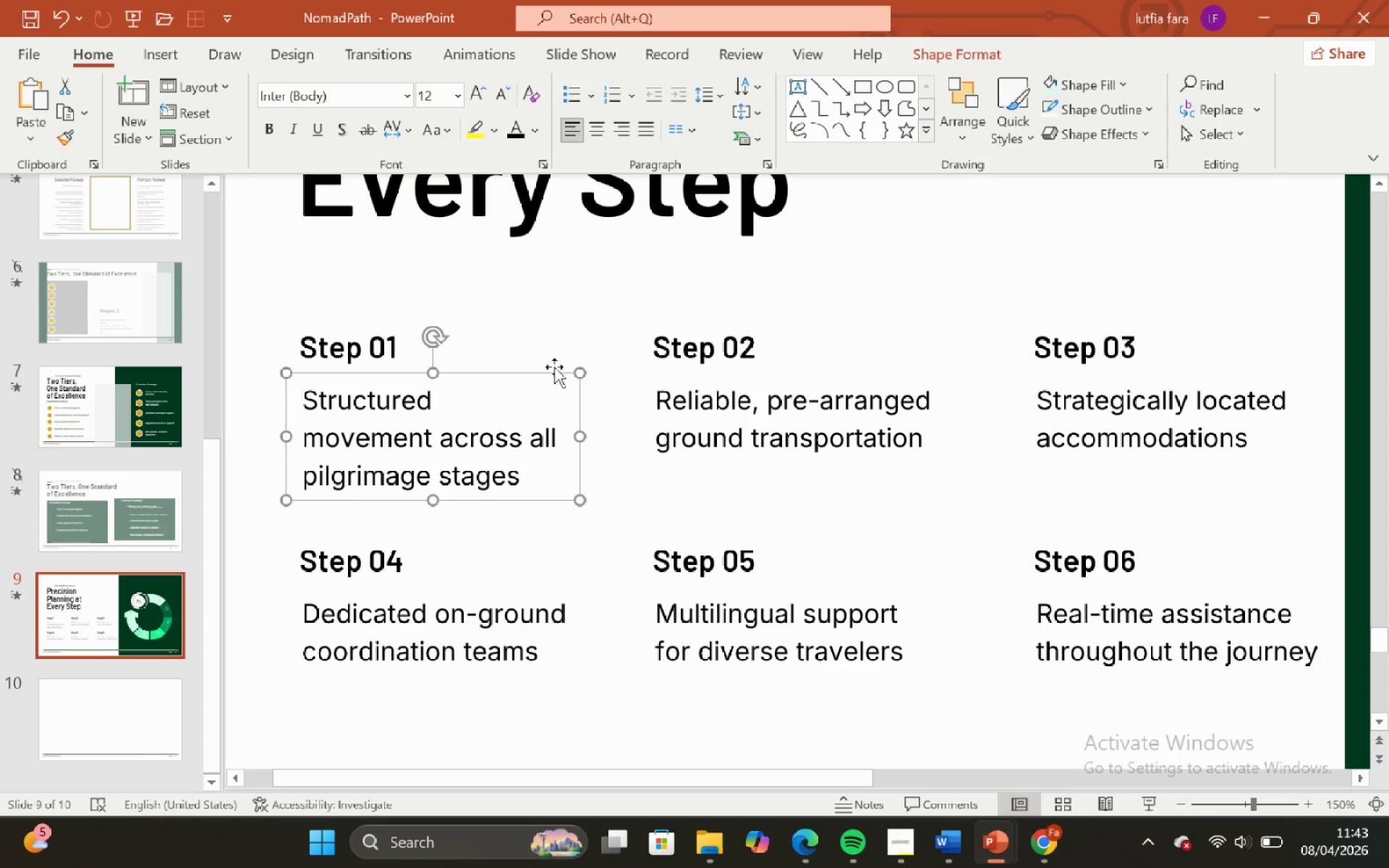 
left_click([554, 344])
 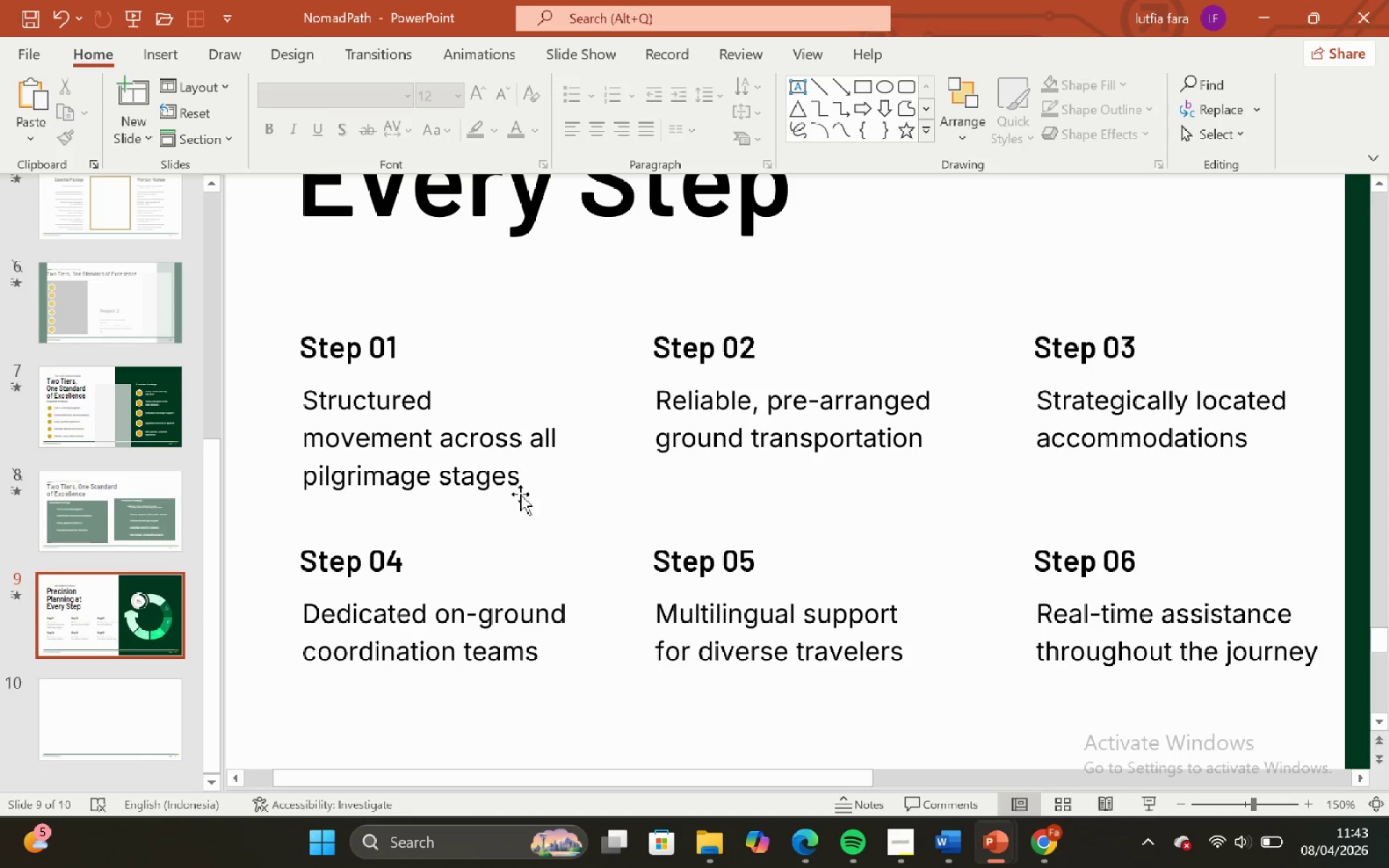 
left_click([519, 482])
 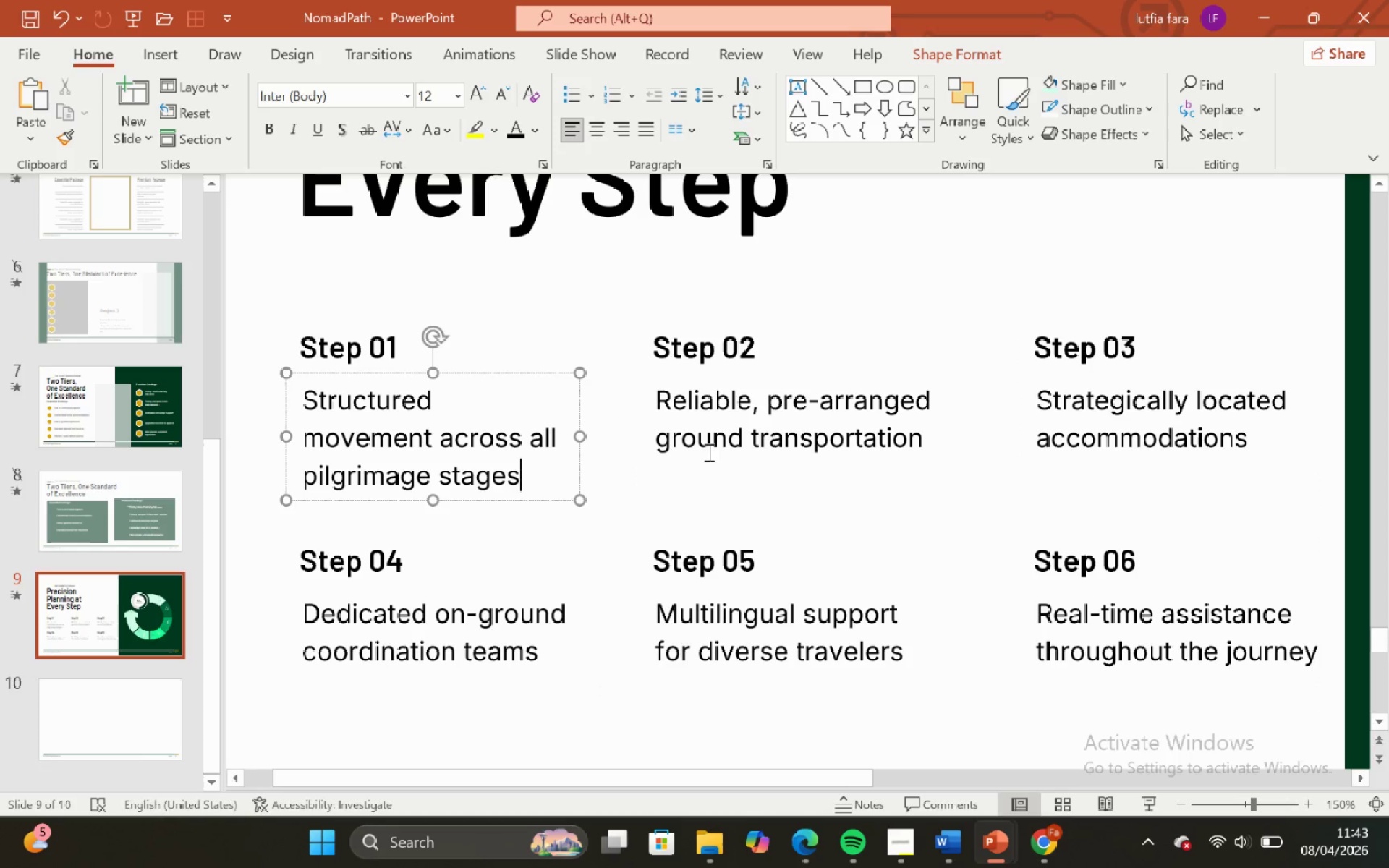 
hold_key(key=ShiftLeft, duration=1.78)
 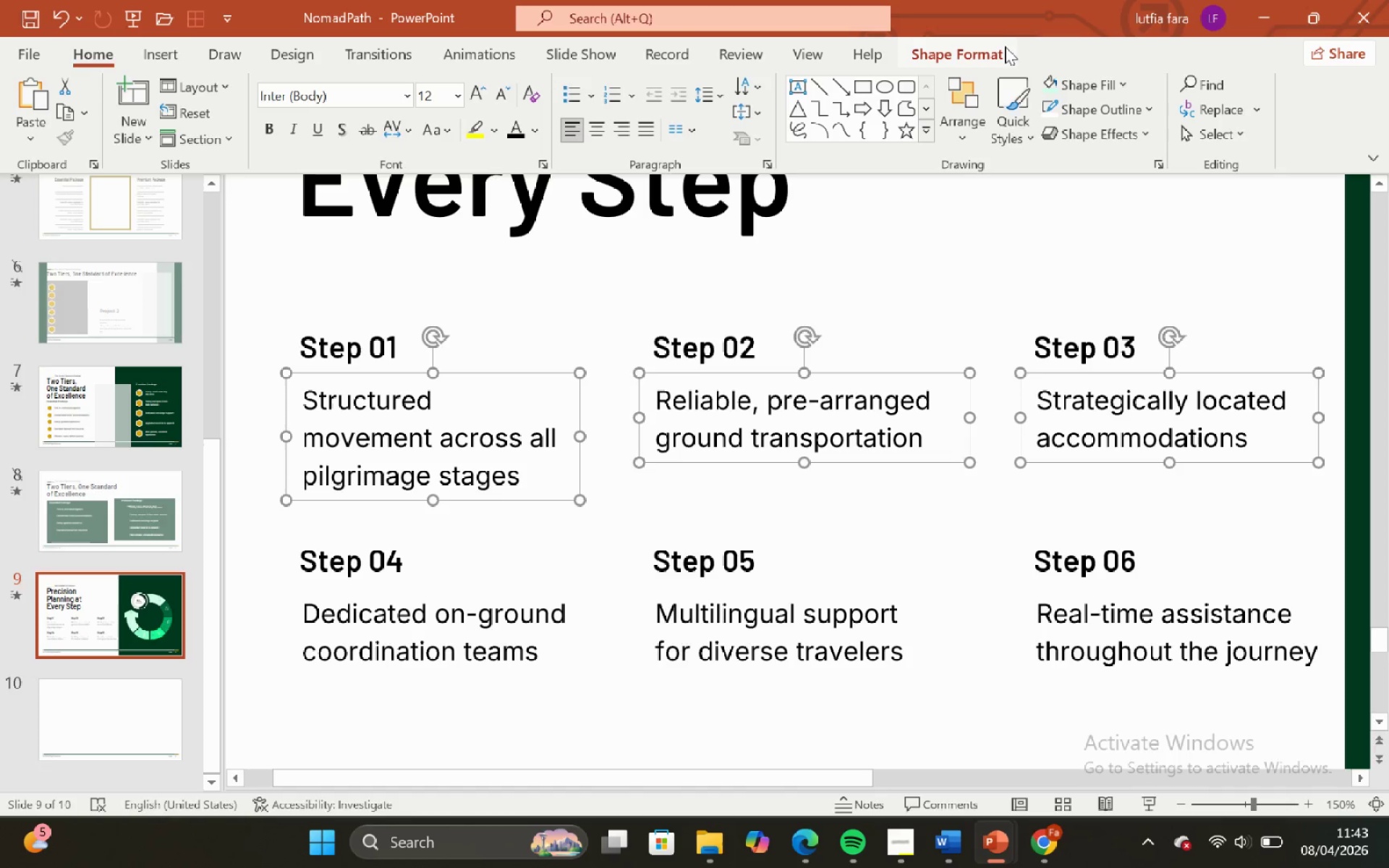 
left_click([1002, 50])
 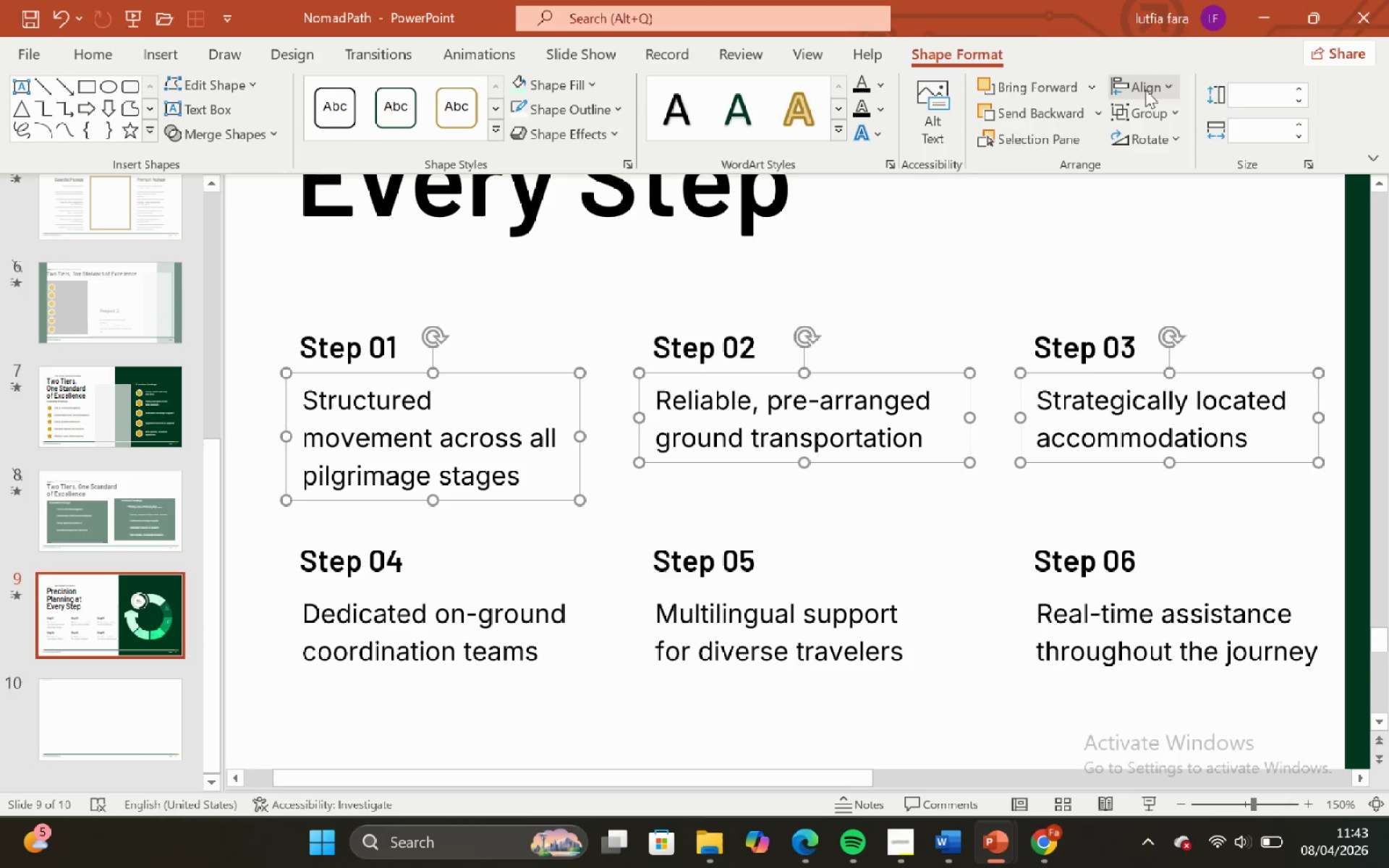 
left_click([1150, 90])
 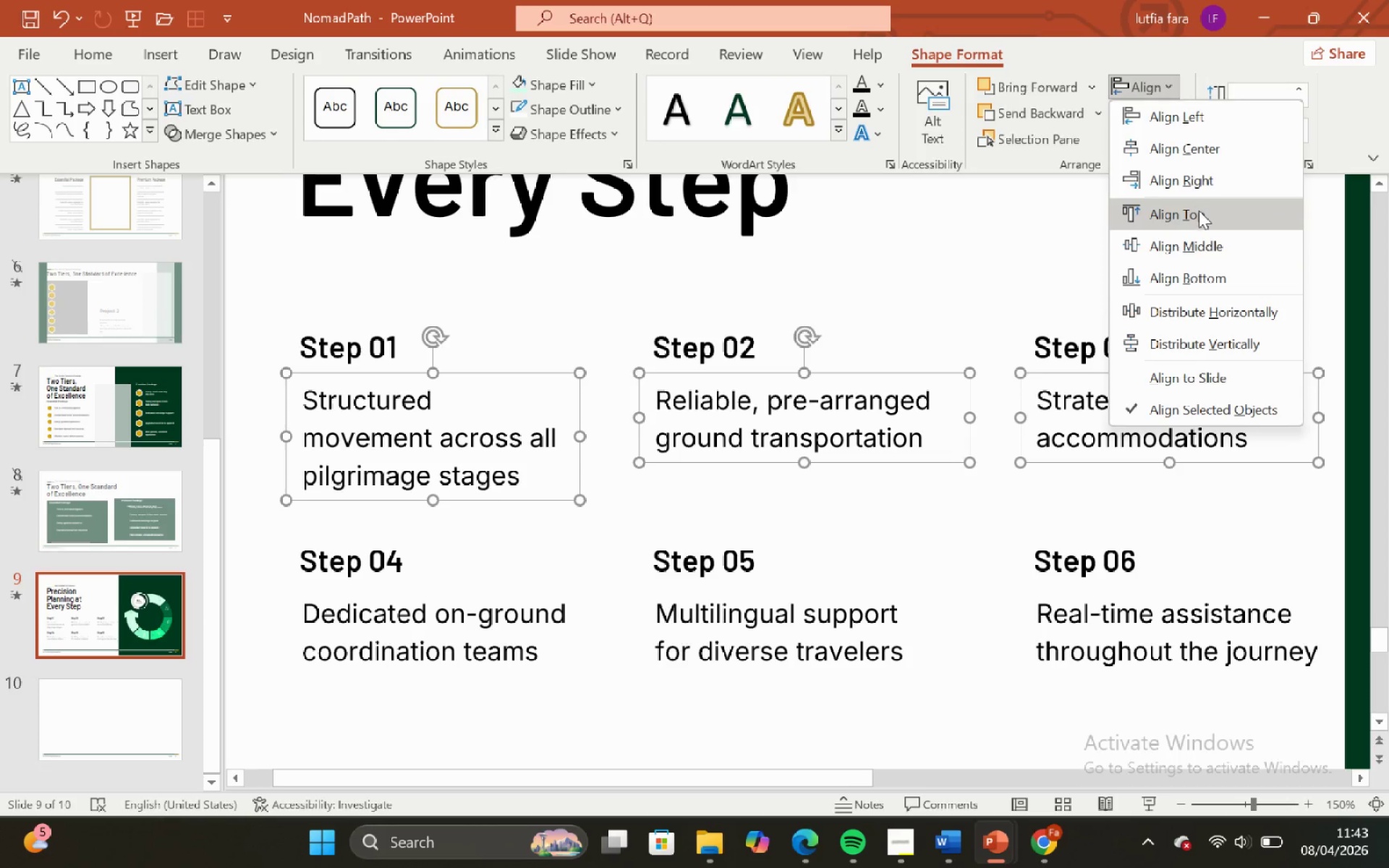 
left_click([1199, 210])
 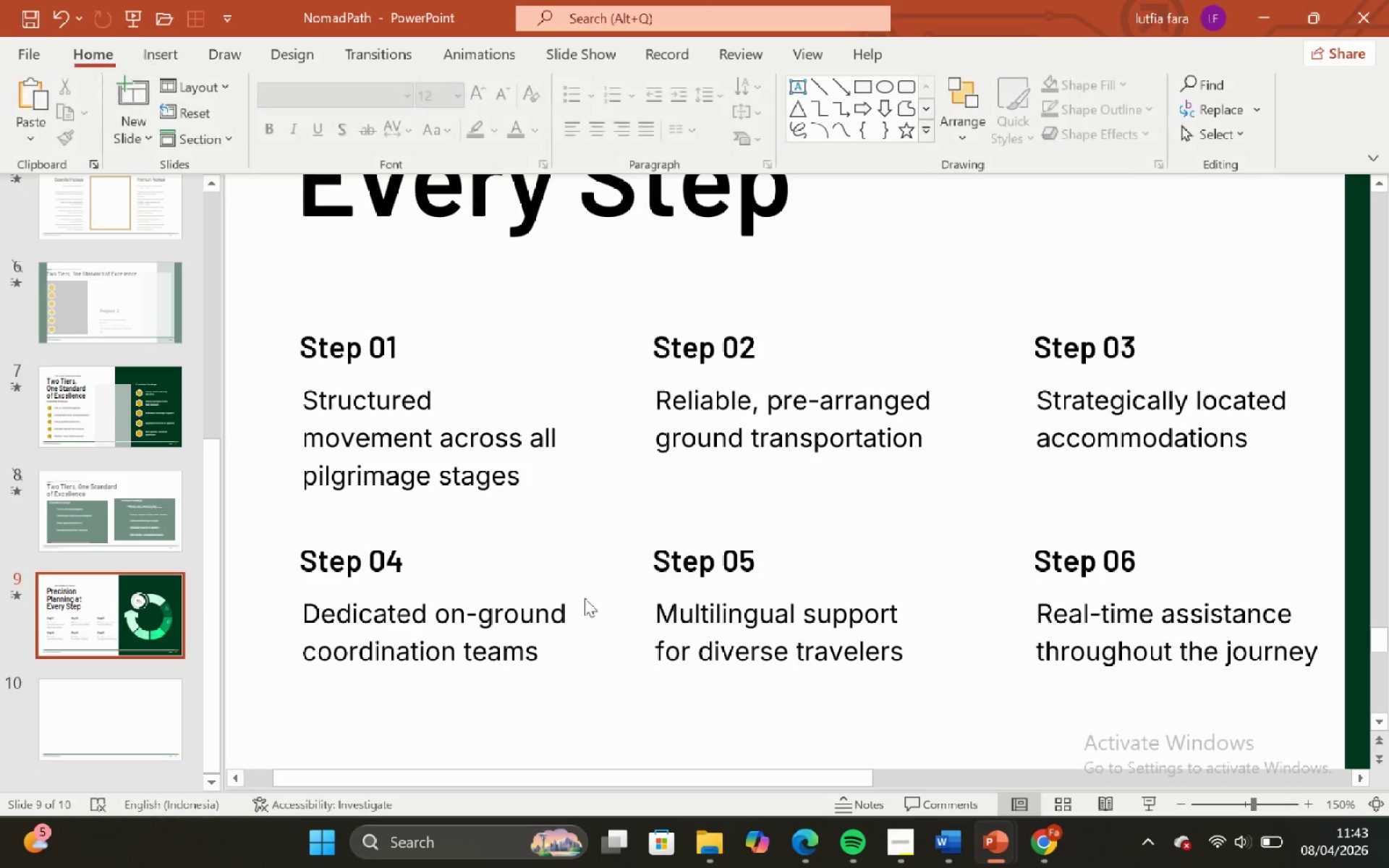 
left_click_drag(start_coordinate=[572, 608], to_coordinate=[779, 634])
 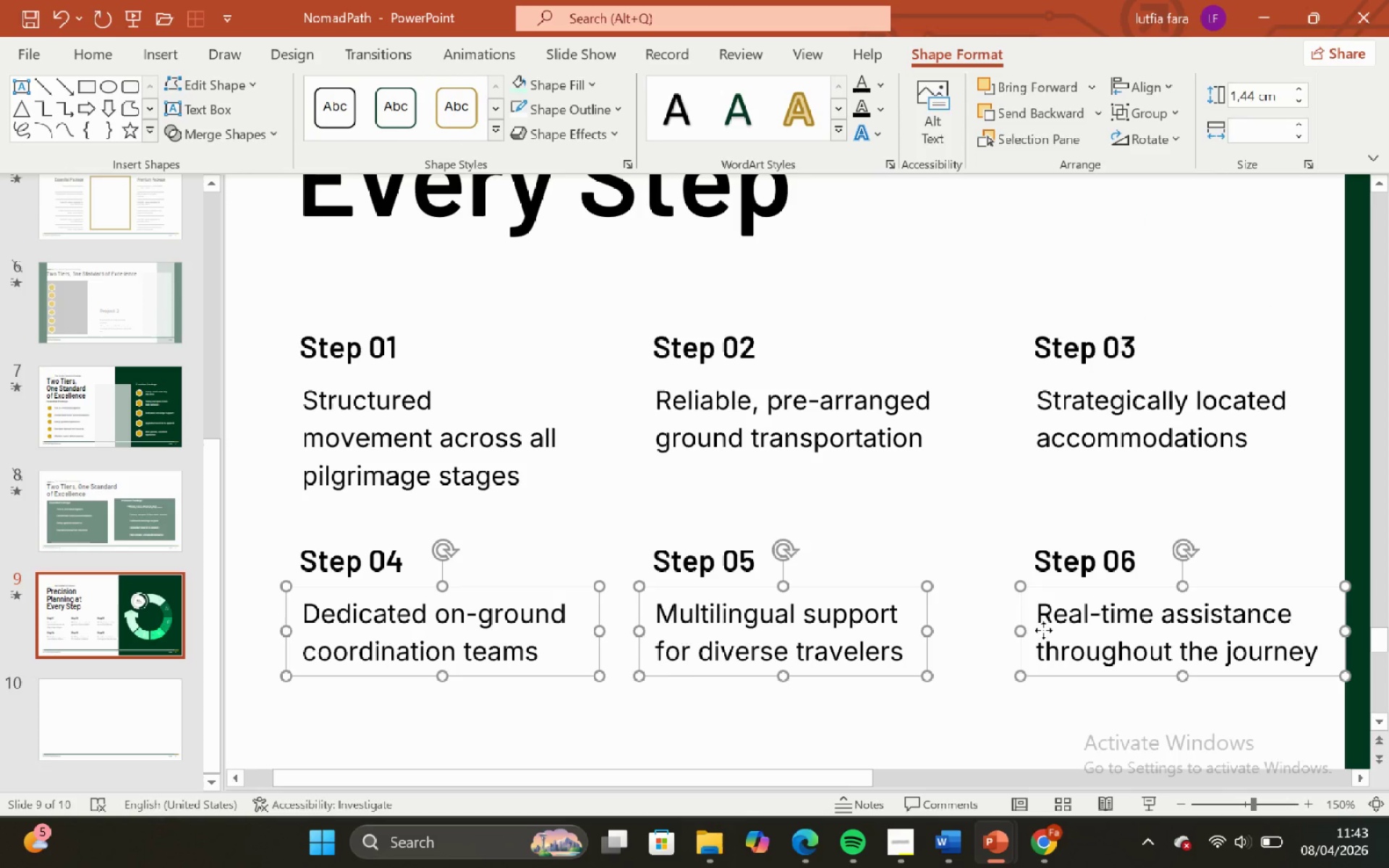 
hold_key(key=ShiftLeft, duration=1.28)
left_click([779, 634])
 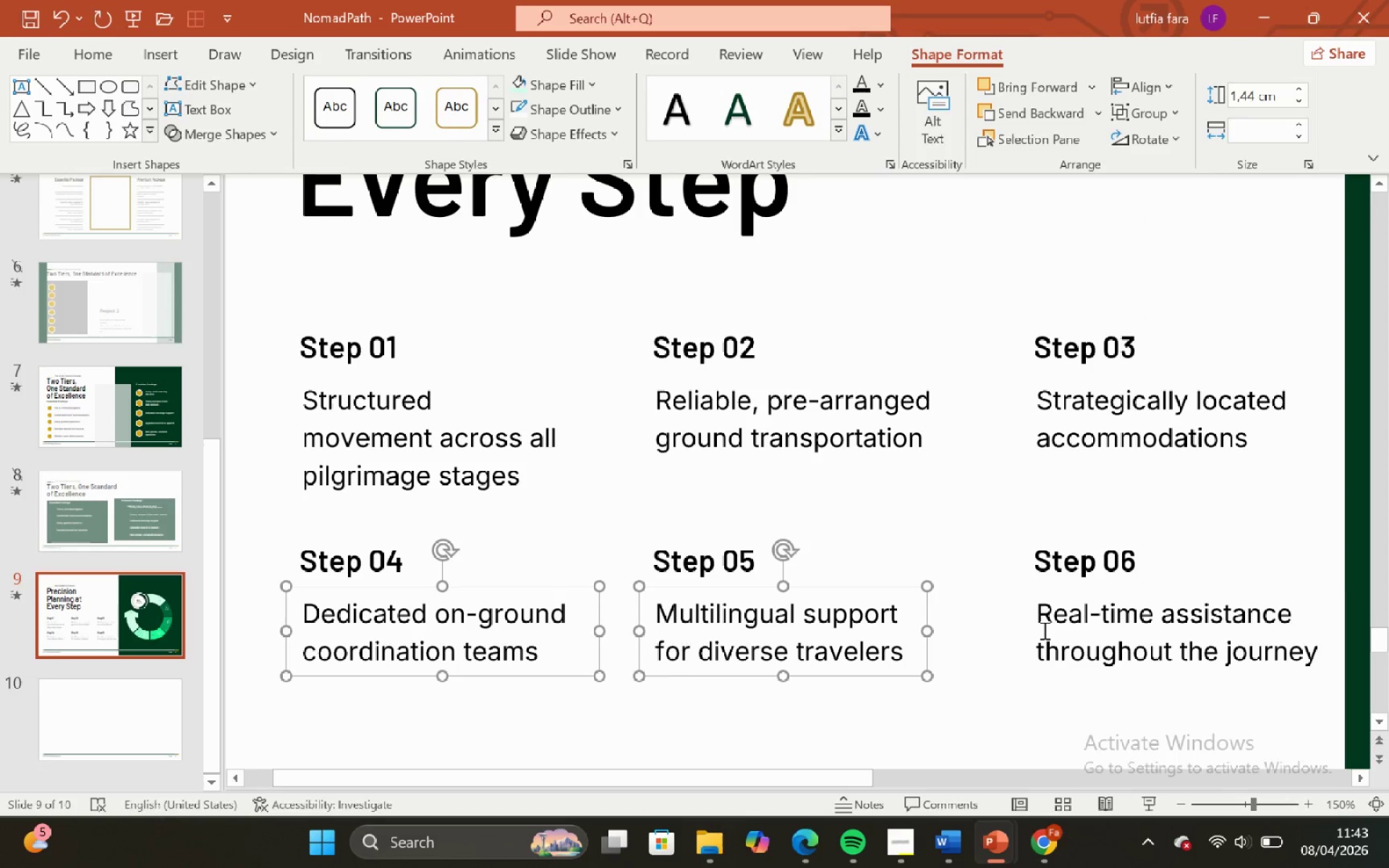 
left_click([1043, 630])
 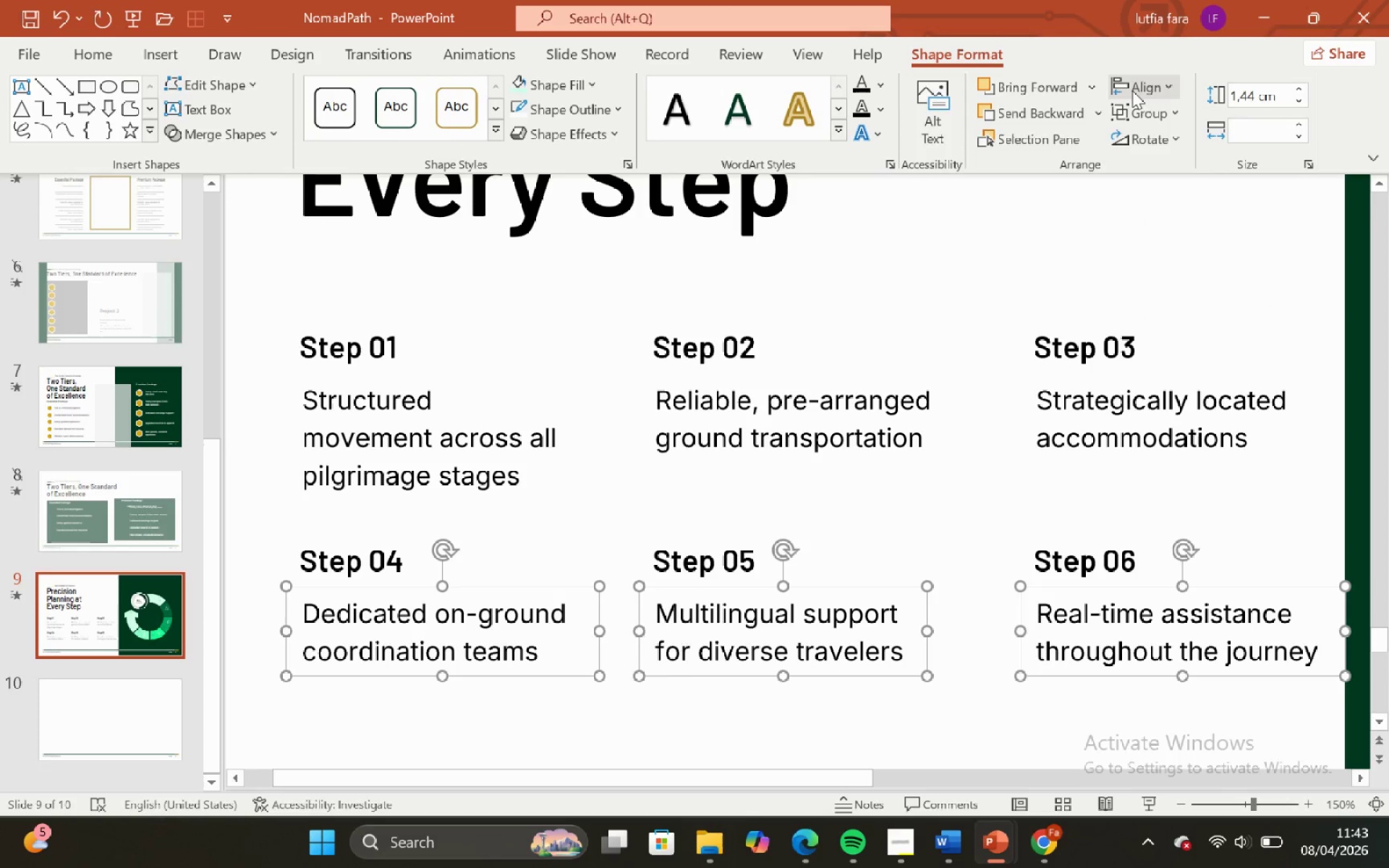 
left_click([1137, 84])
 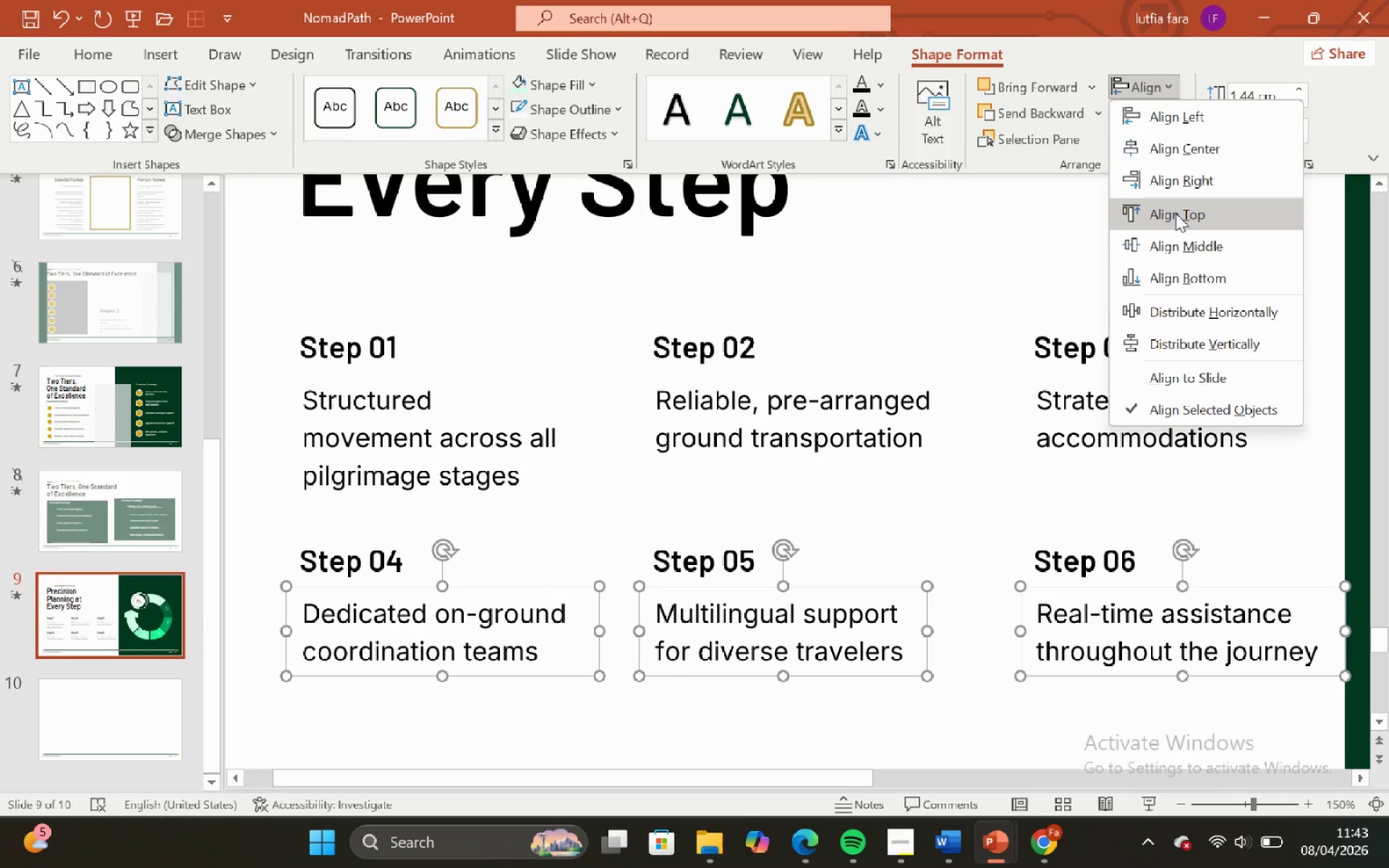 
left_click([1176, 213])
 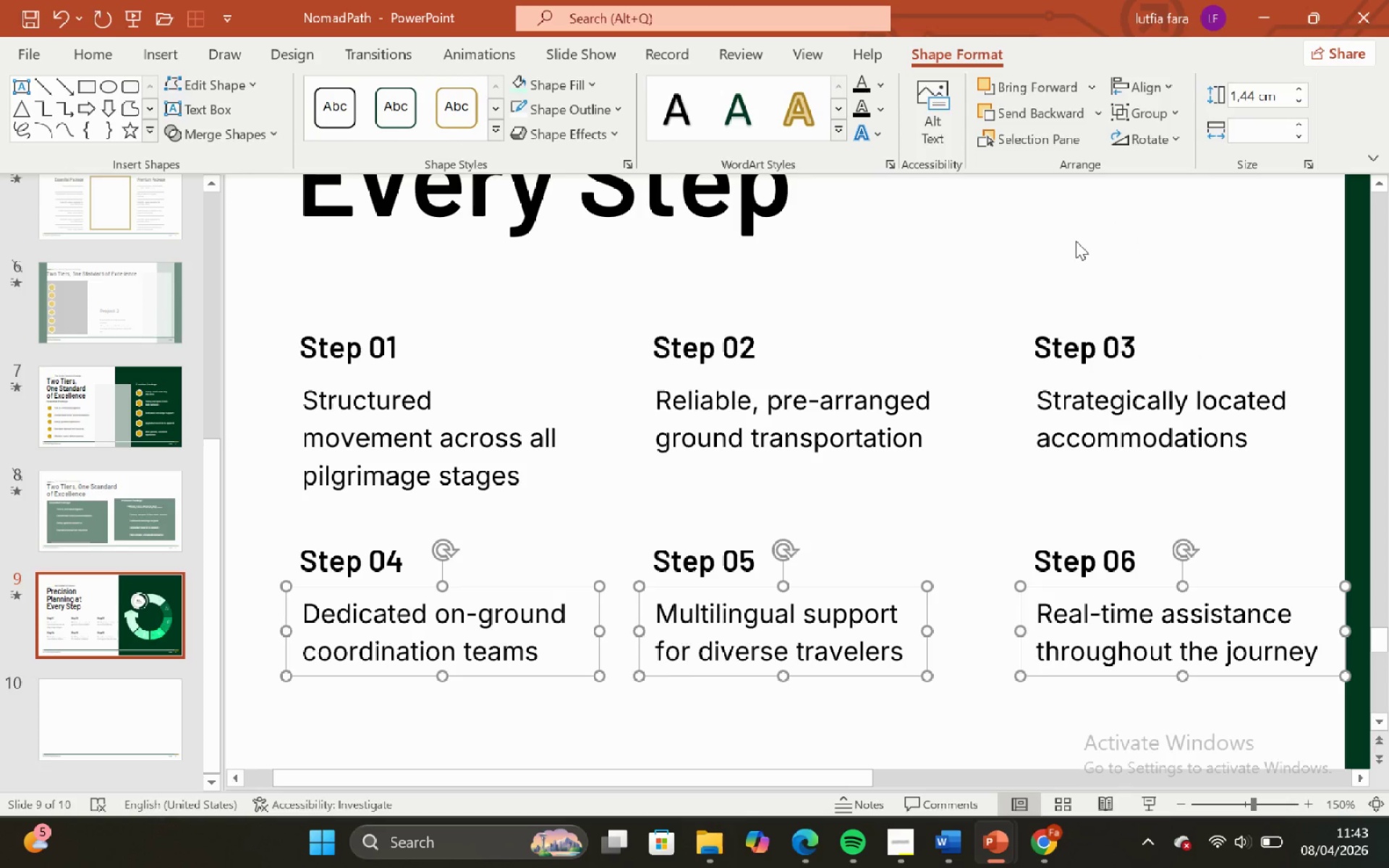 
left_click([1076, 241])
 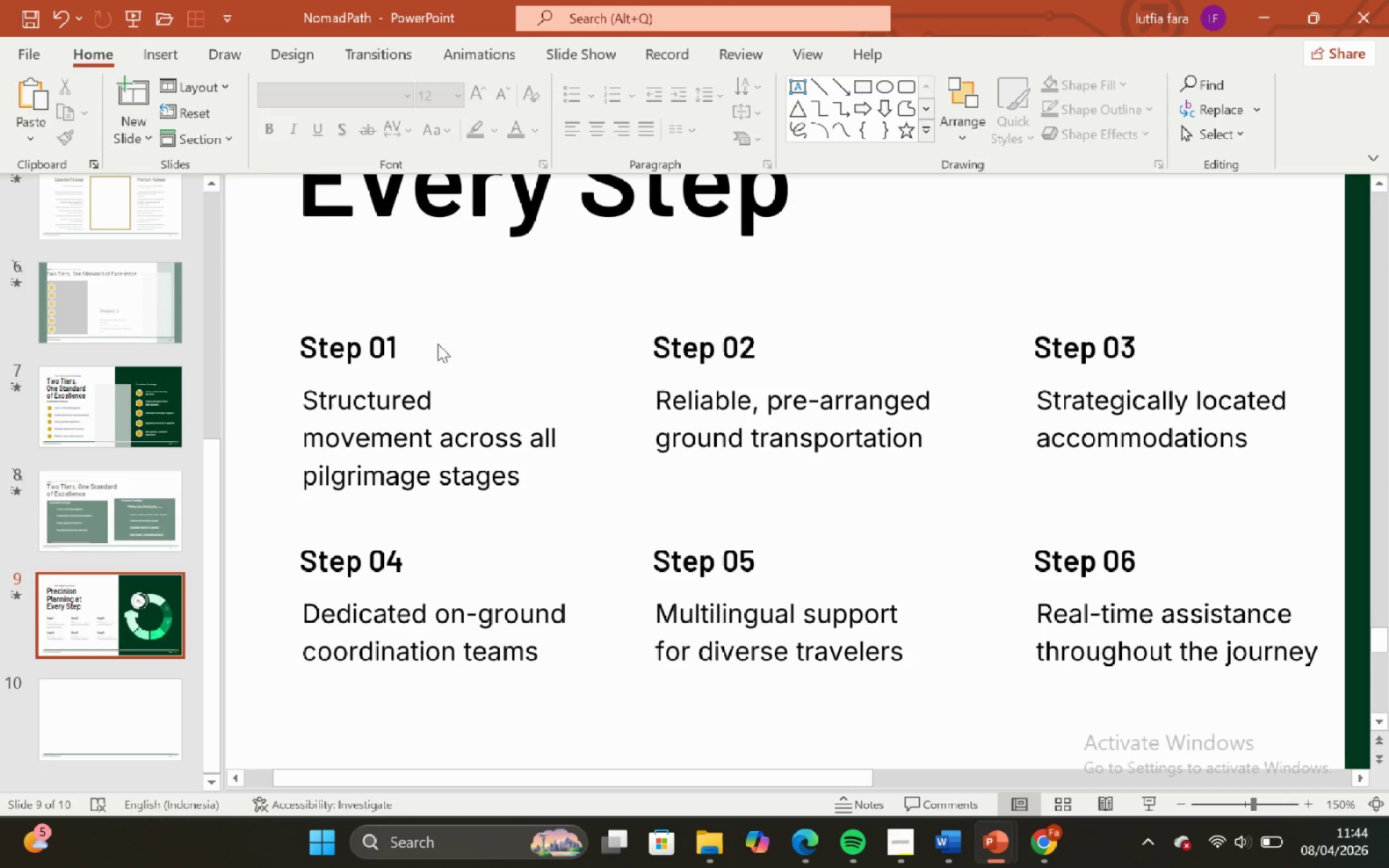 
left_click([347, 339])
 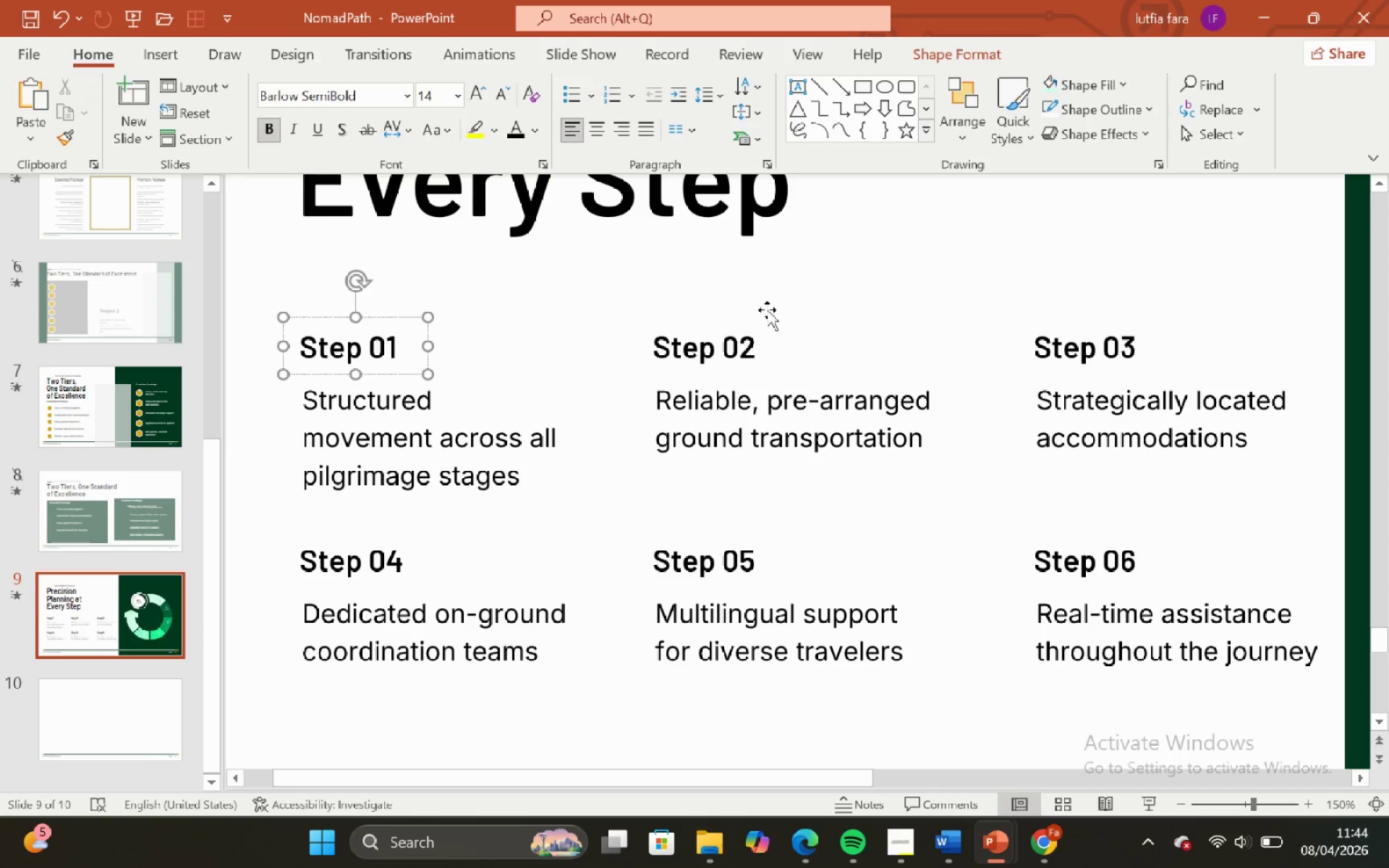 
left_click([740, 340])
 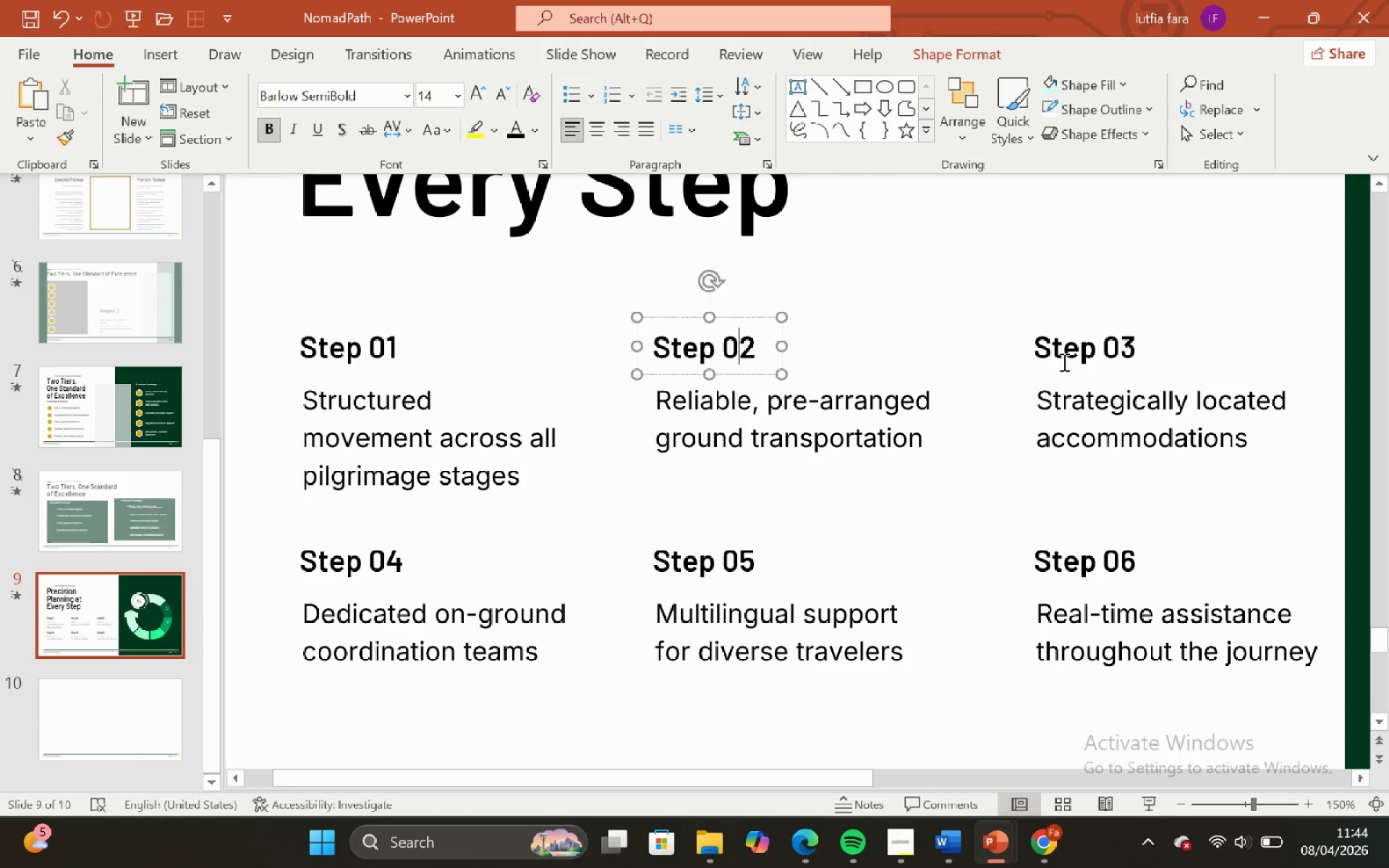 
left_click([1083, 343])
 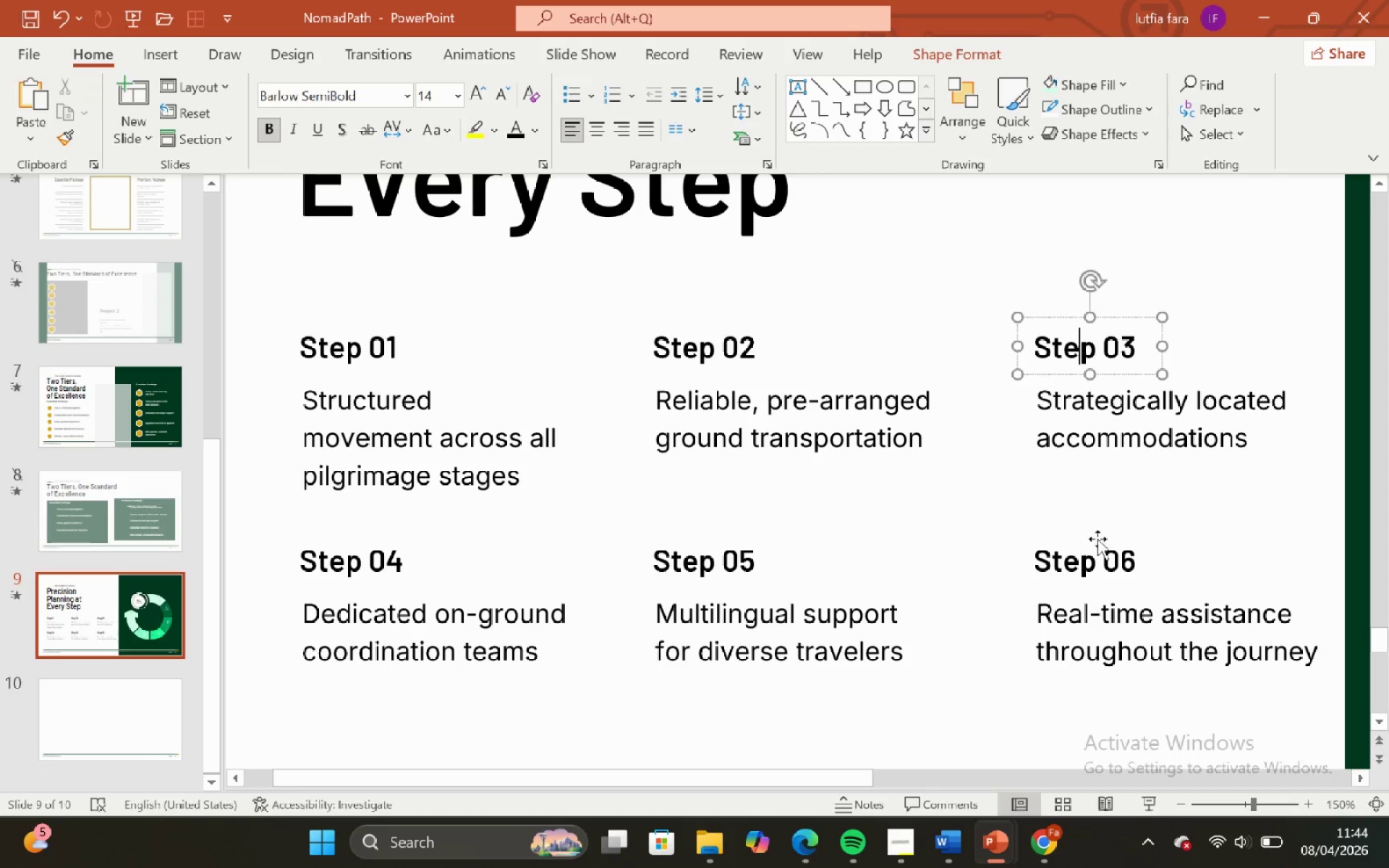 
left_click([1097, 547])
 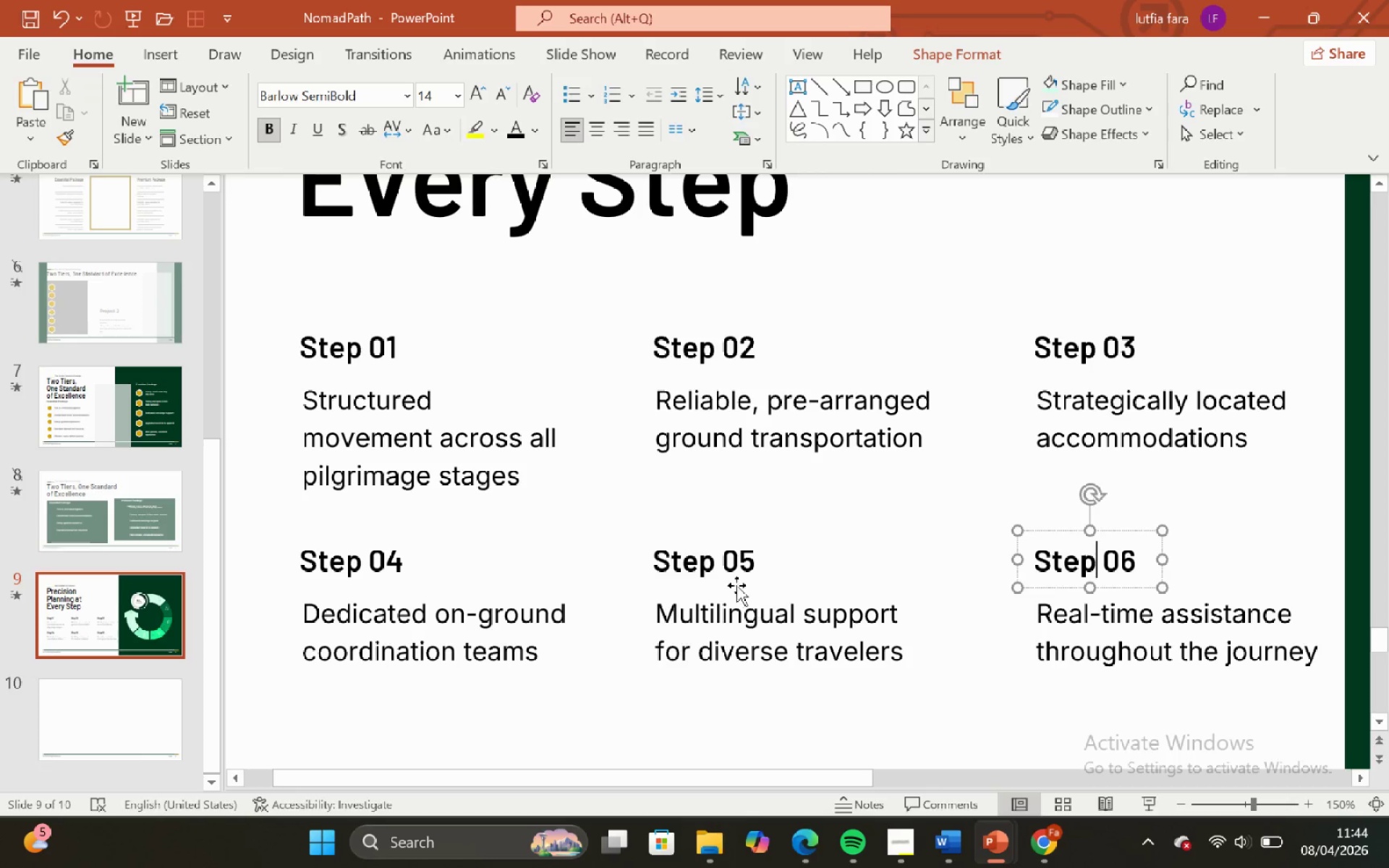 
left_click([726, 569])
 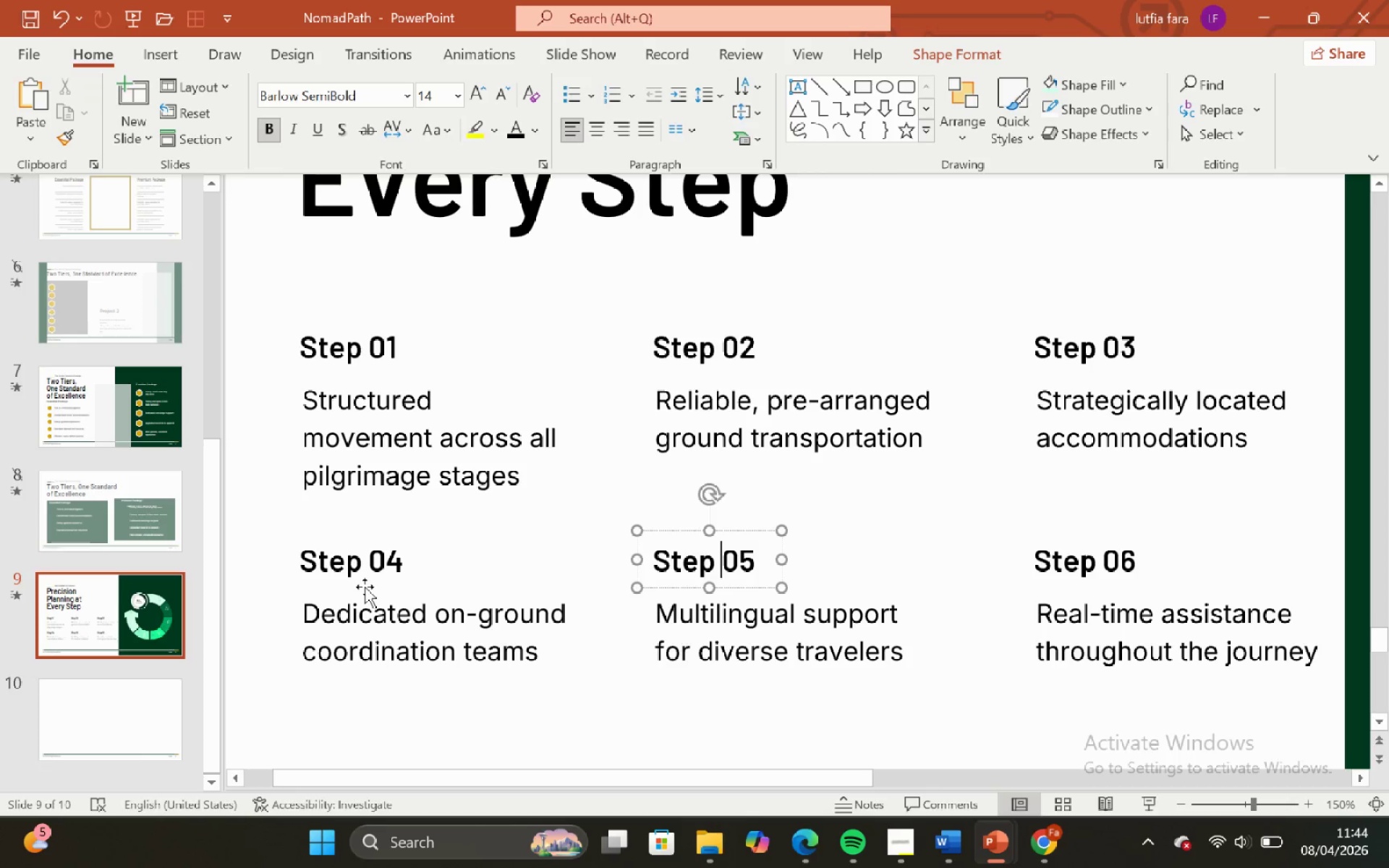 
left_click([373, 579])
 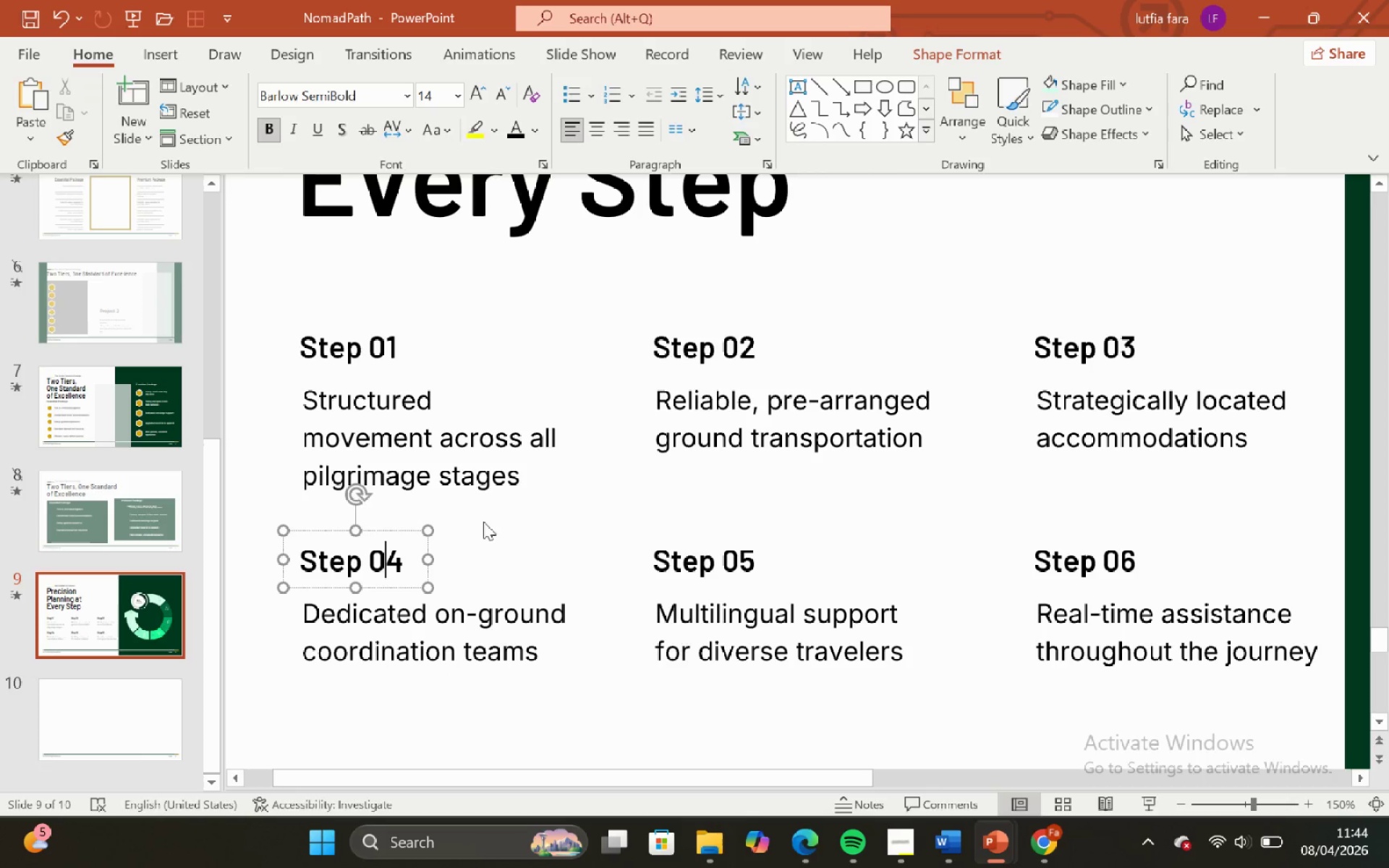 
left_click([522, 555])
 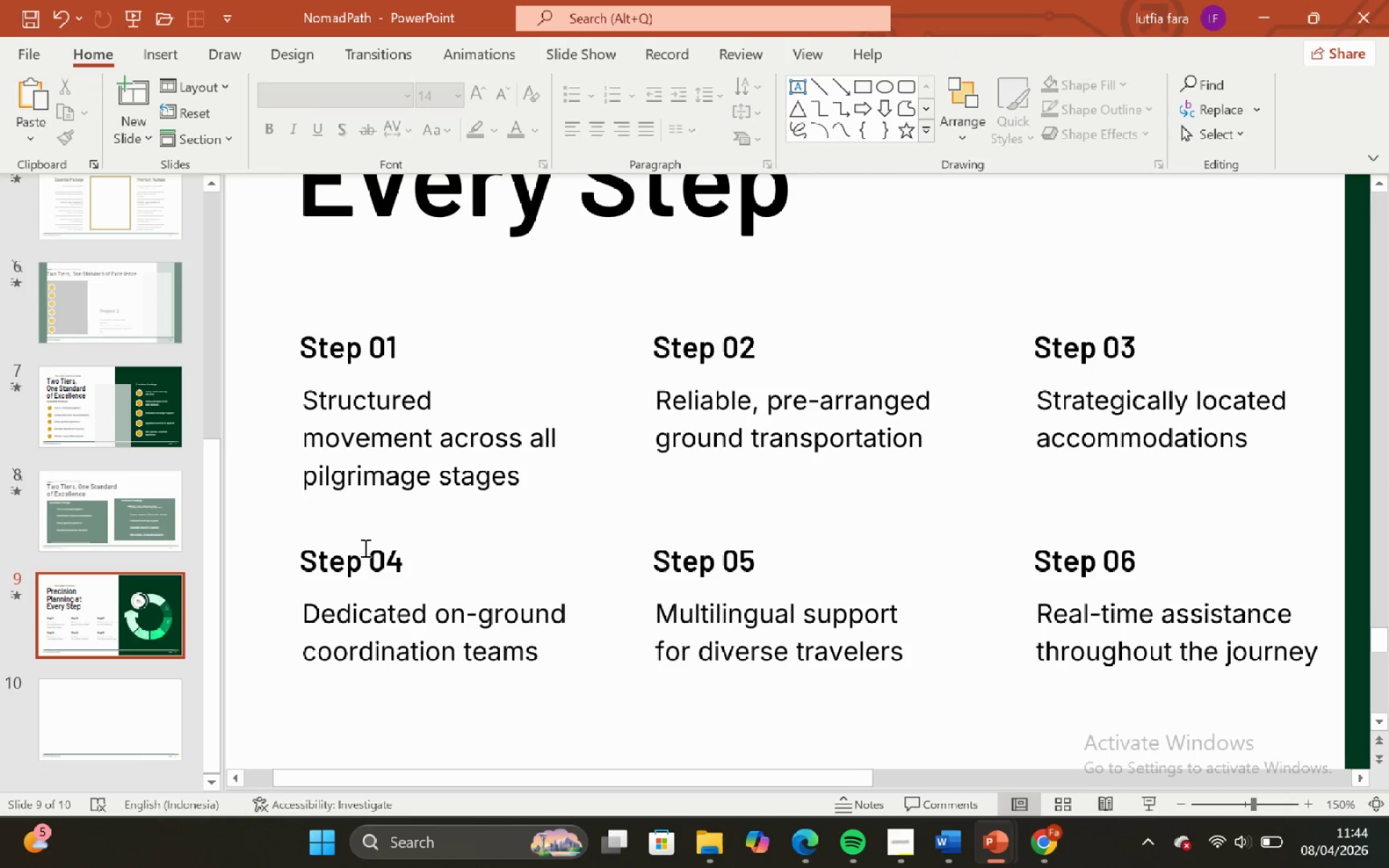 
left_click([364, 548])
 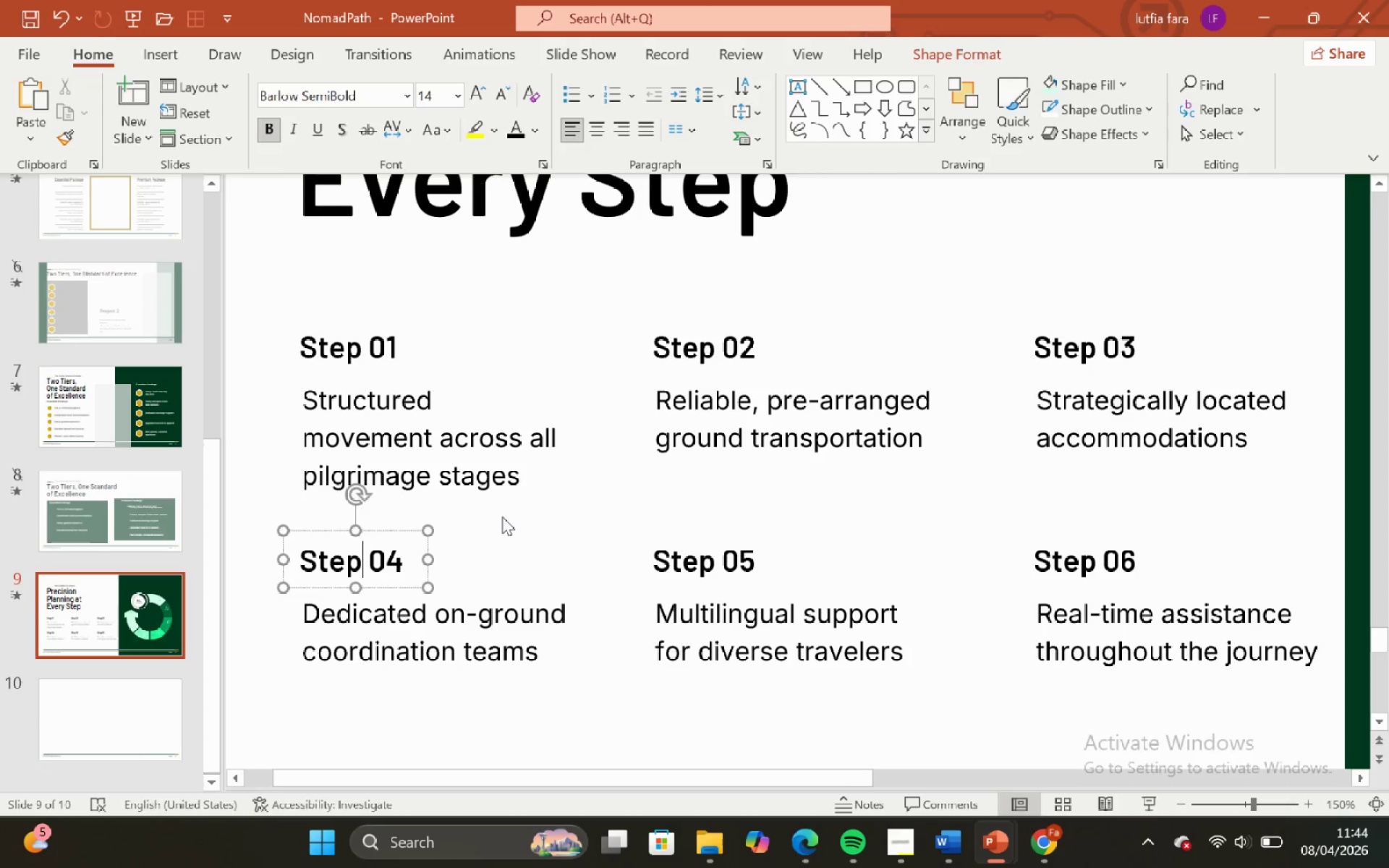 
double_click([502, 516])
 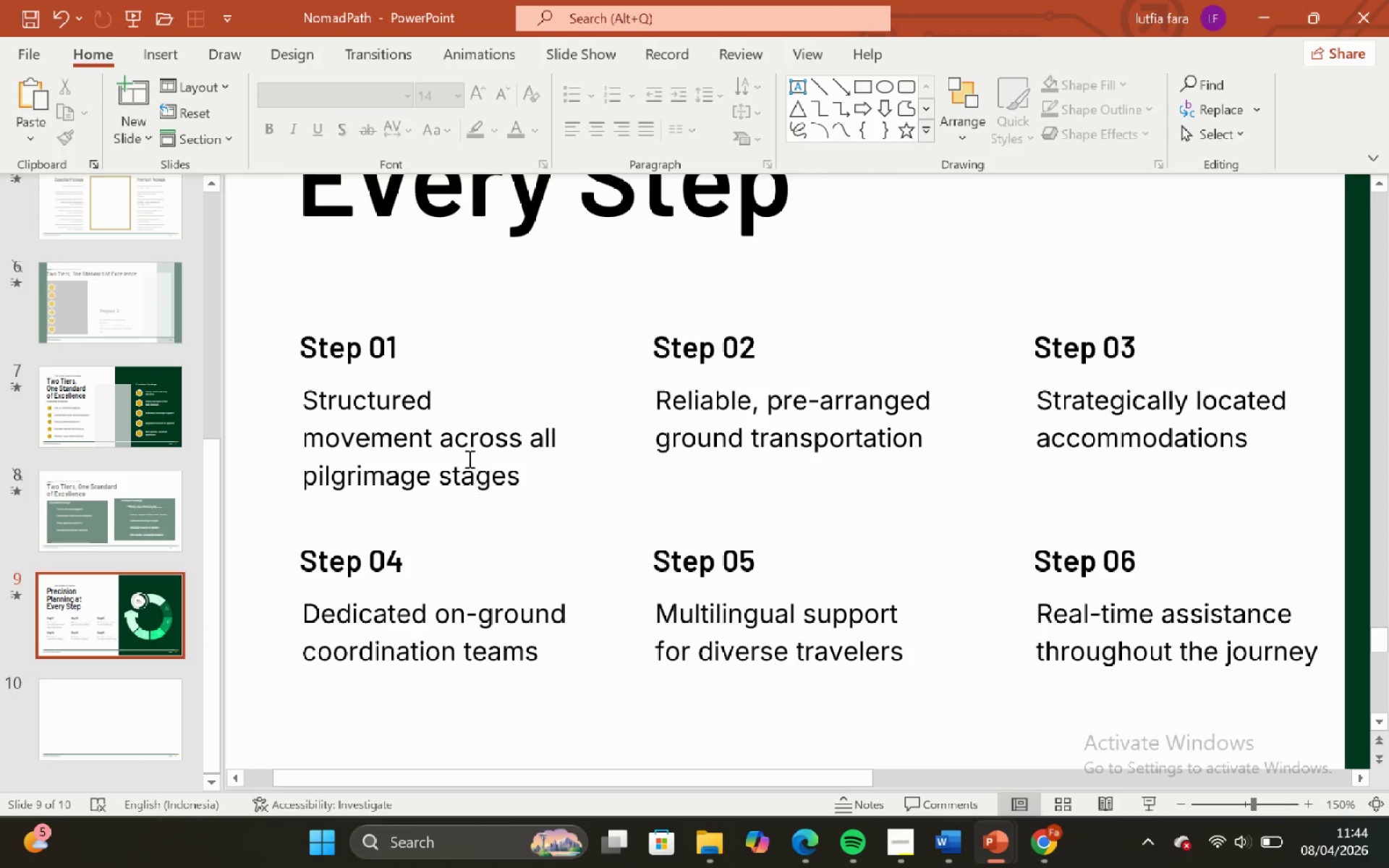 
hold_key(key=ControlLeft, duration=1.81)
hold_key(key=ShiftLeft, duration=1.78)
scroll: coordinate [466, 457], scroll_direction: down, amount: 4.0
 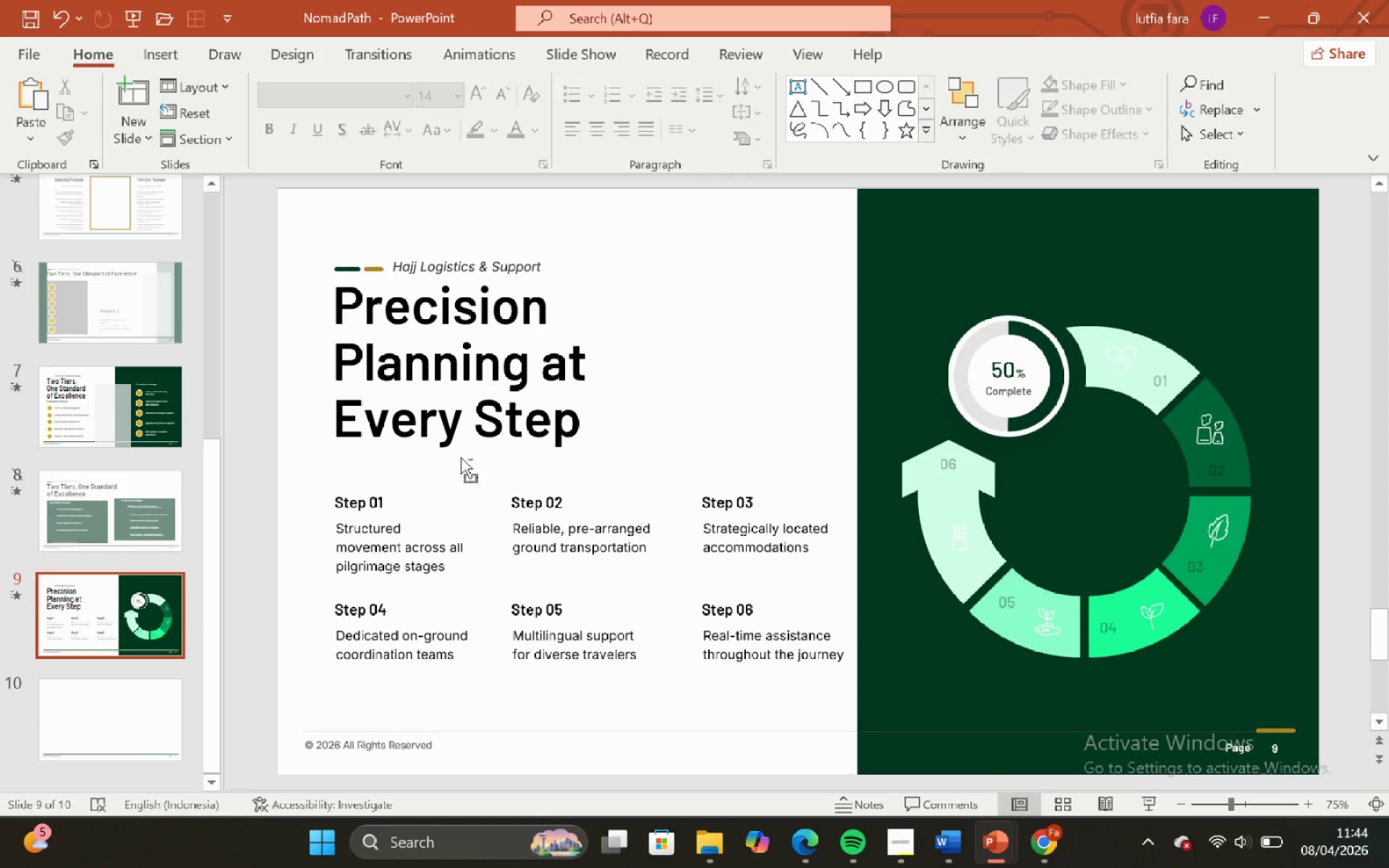 
scroll: coordinate [461, 457], scroll_direction: up, amount: 1.0
 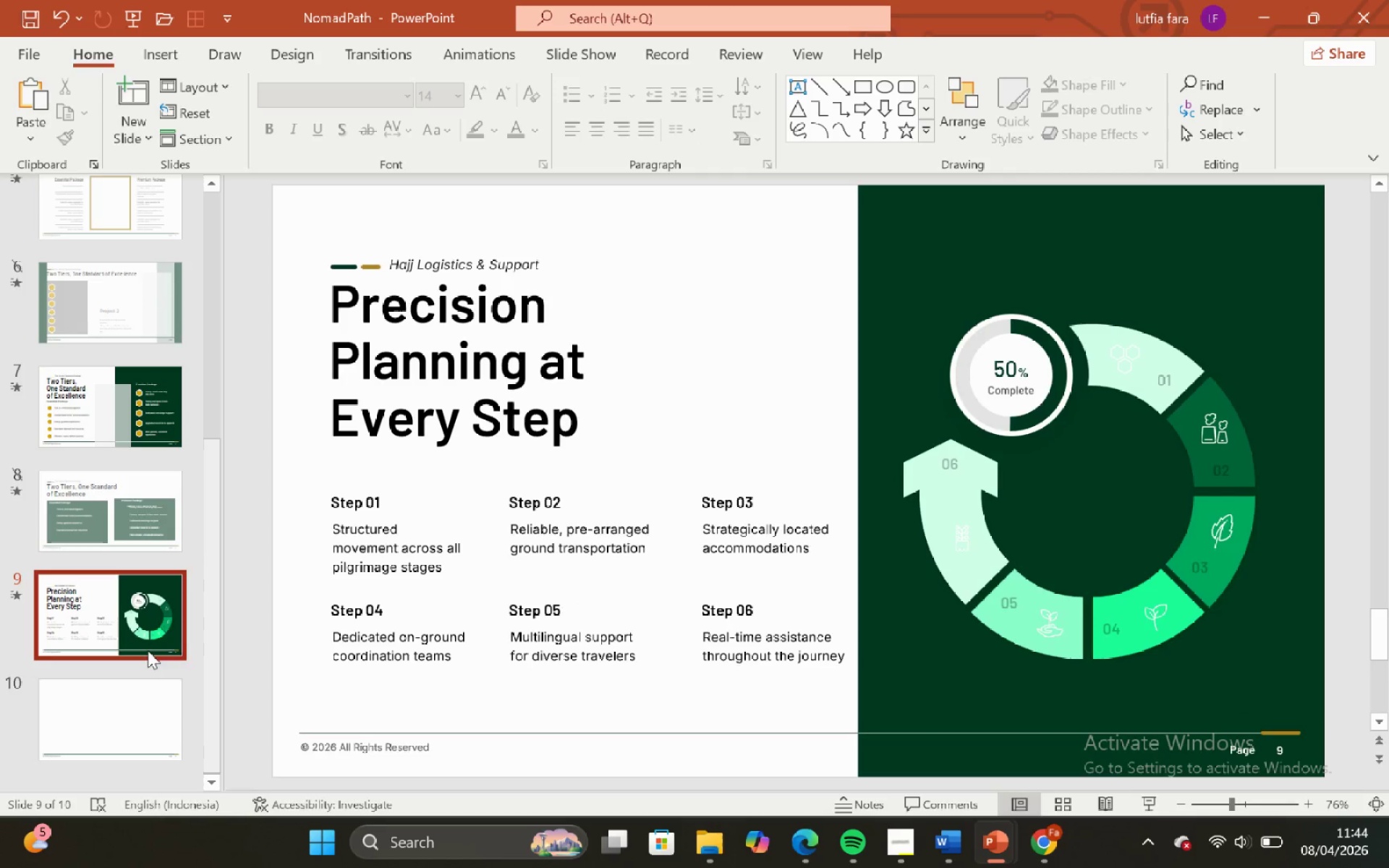 
left_click([147, 709])
 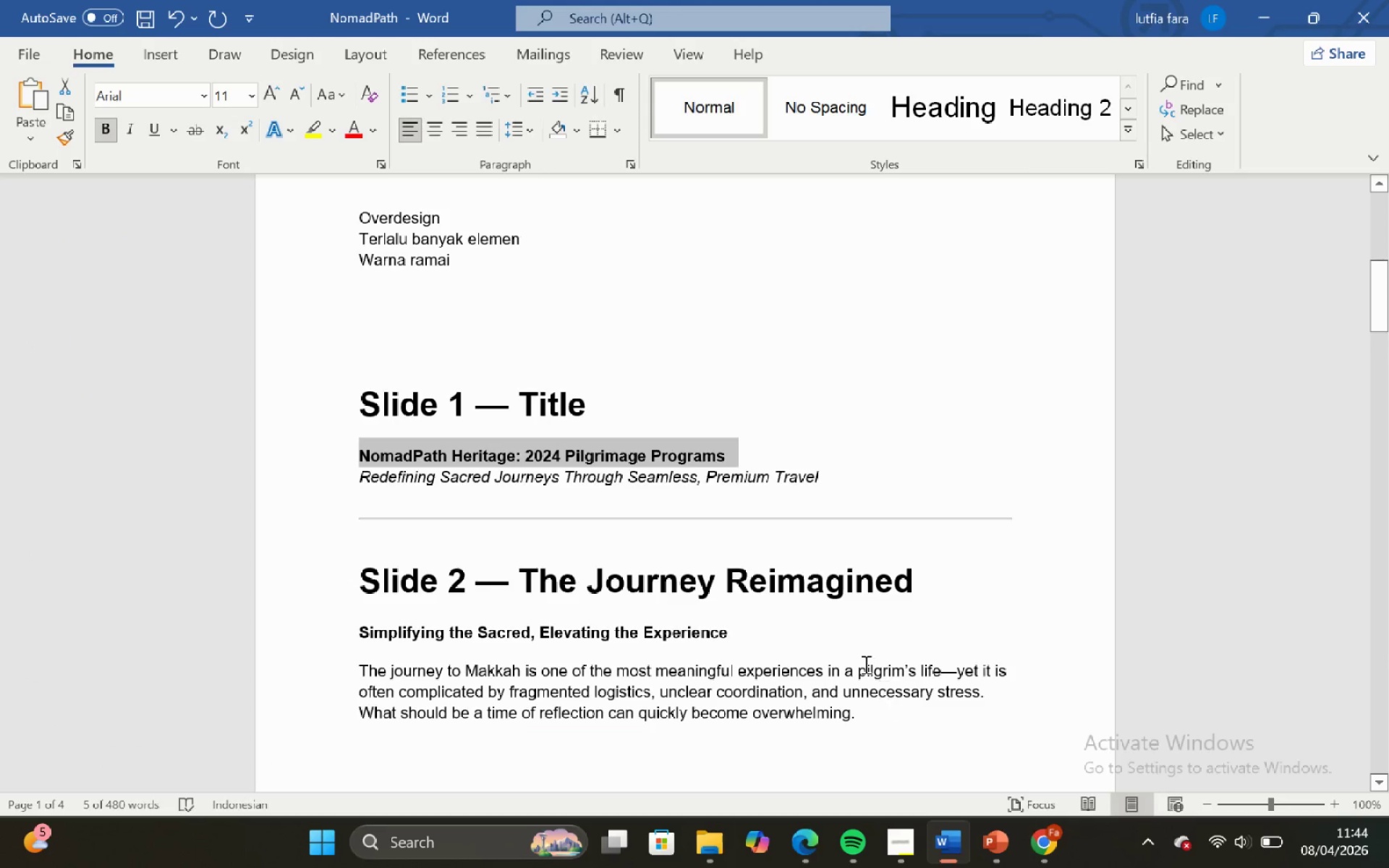 
scroll: coordinate [747, 621], scroll_direction: down, amount: 43.0
 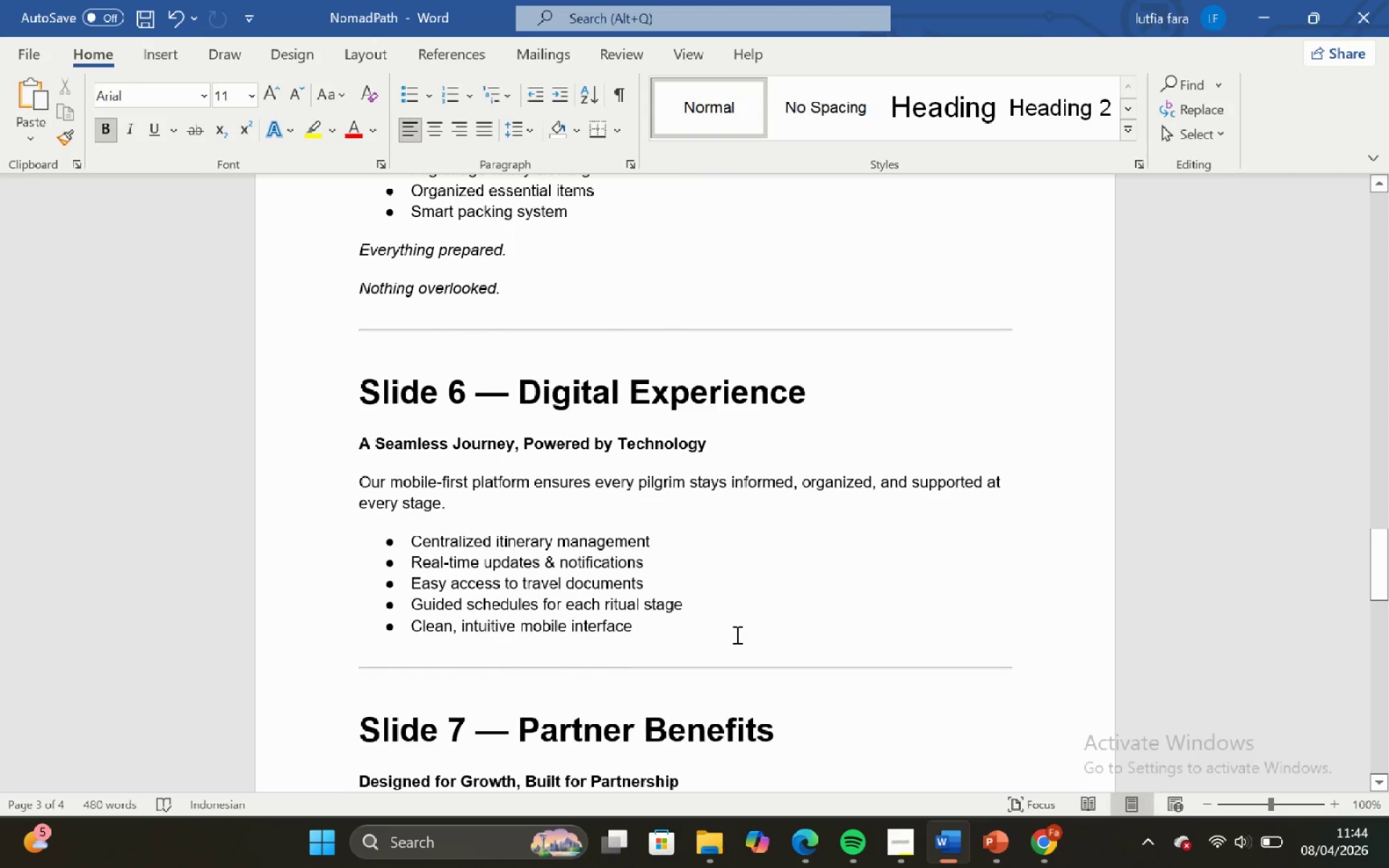 
scroll: coordinate [731, 636], scroll_direction: up, amount: 1.0
 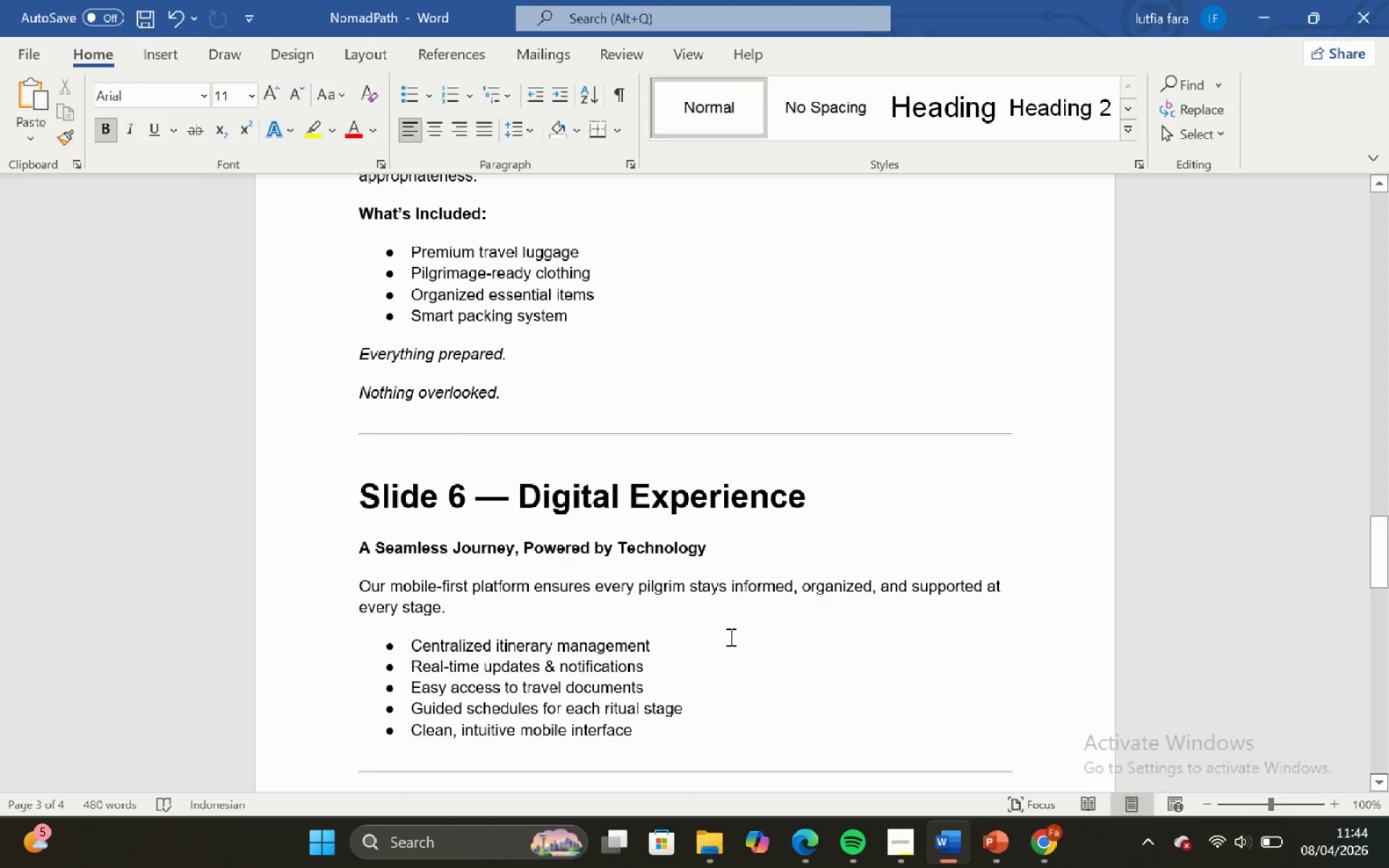 
scroll: coordinate [729, 638], scroll_direction: down, amount: 6.0
 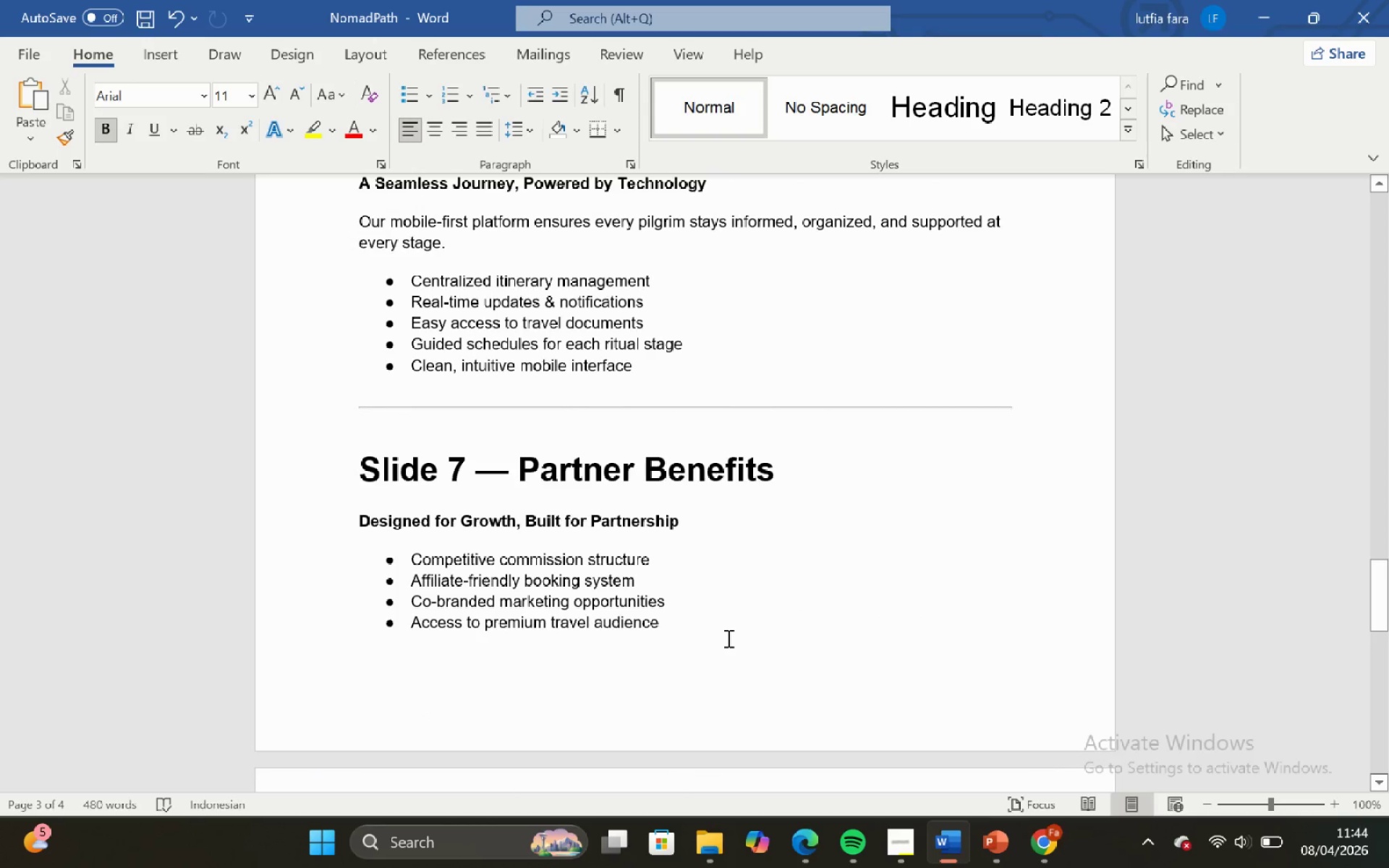 
scroll: coordinate [689, 605], scroll_direction: up, amount: 13.0
 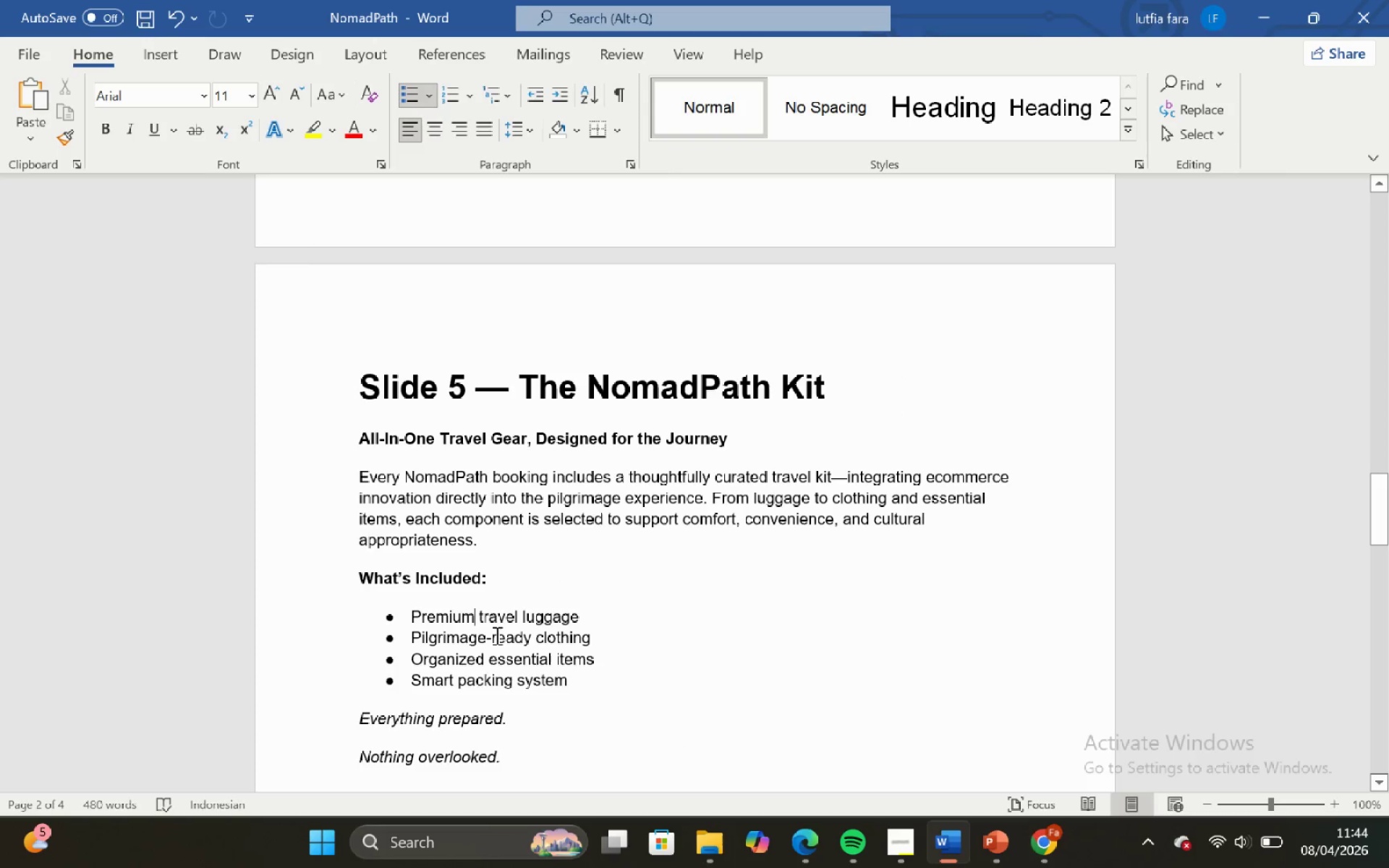 
left_click([731, 687])
 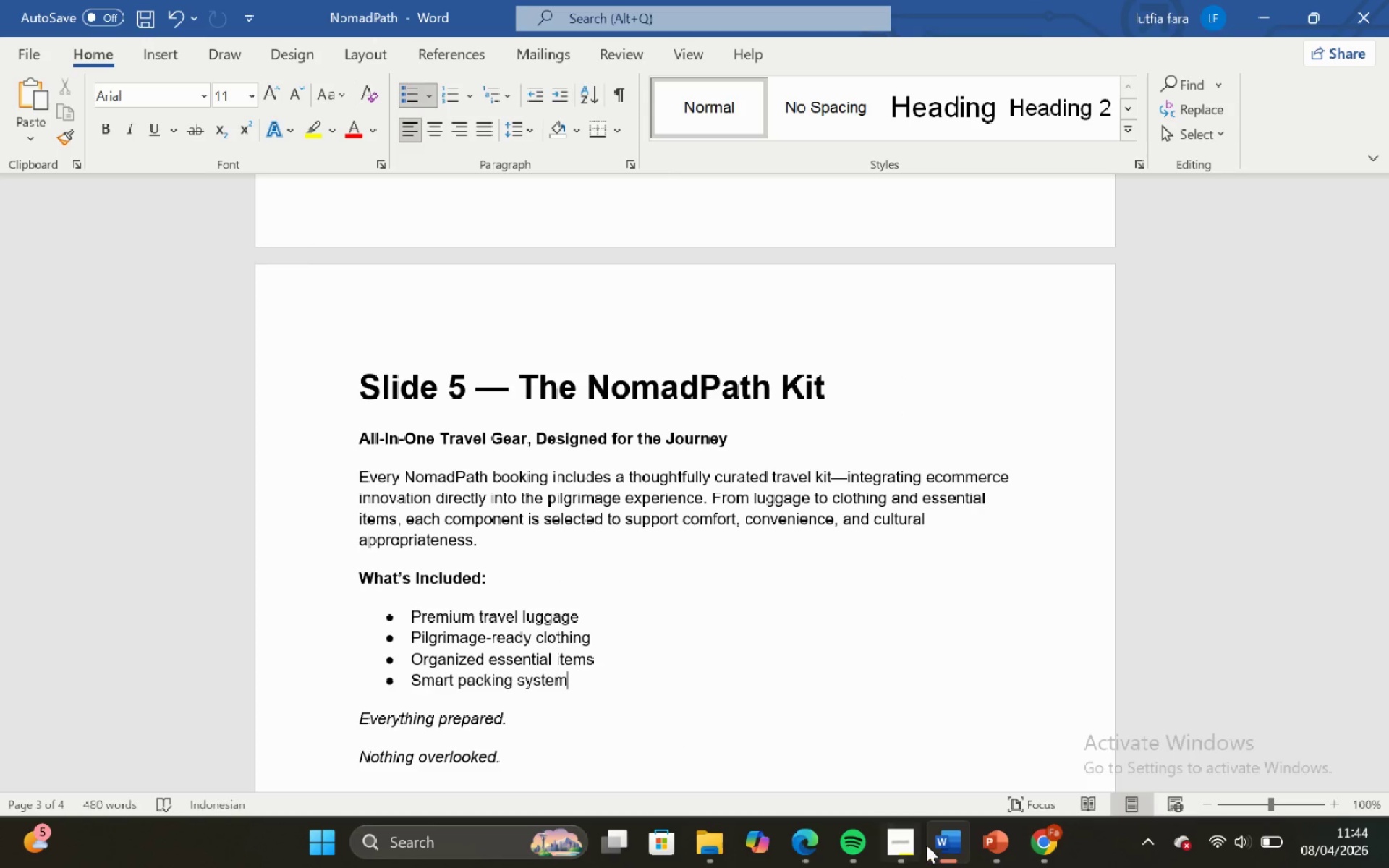 
left_click([896, 846])